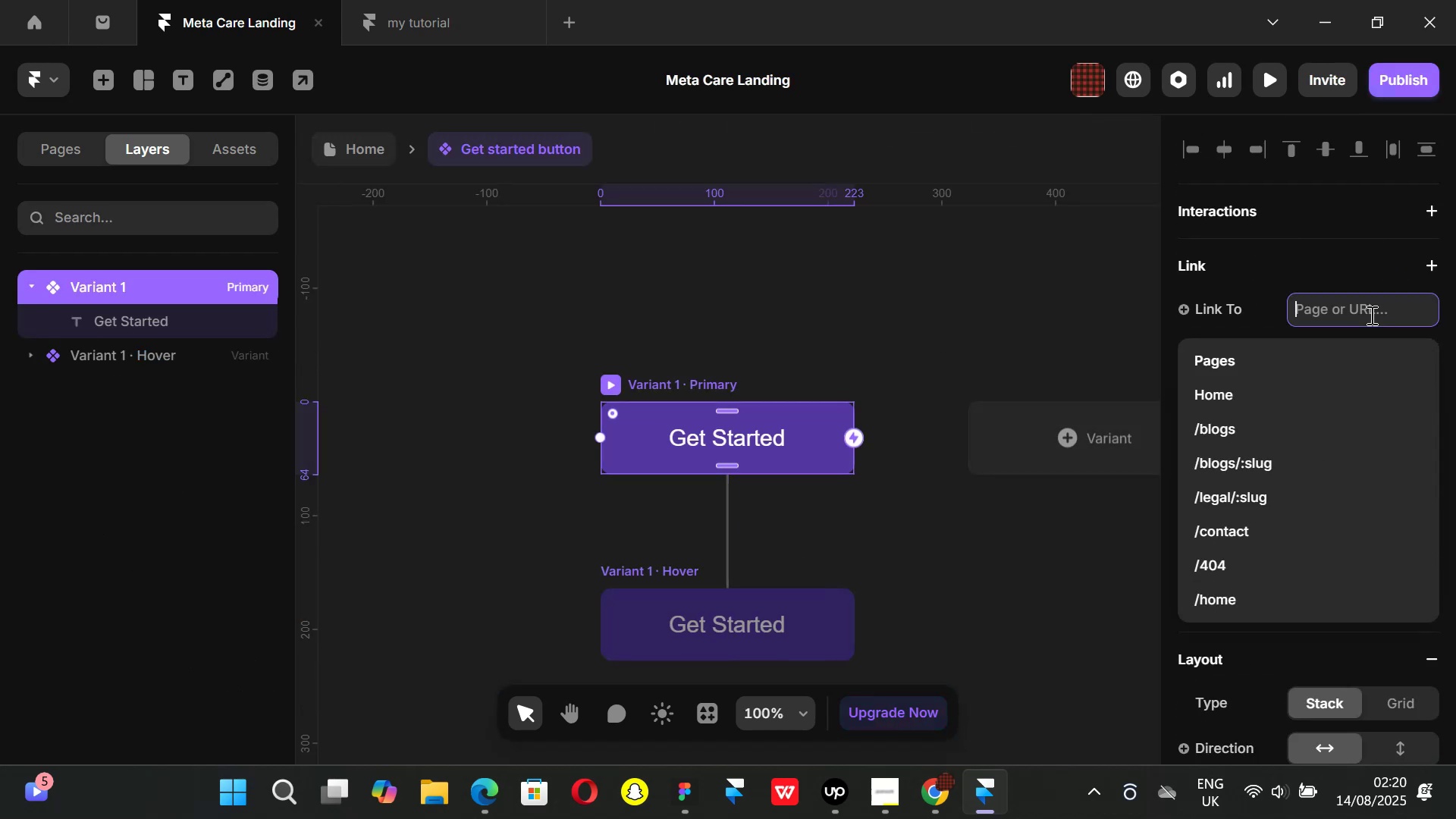 
key(Control+ControlLeft)
 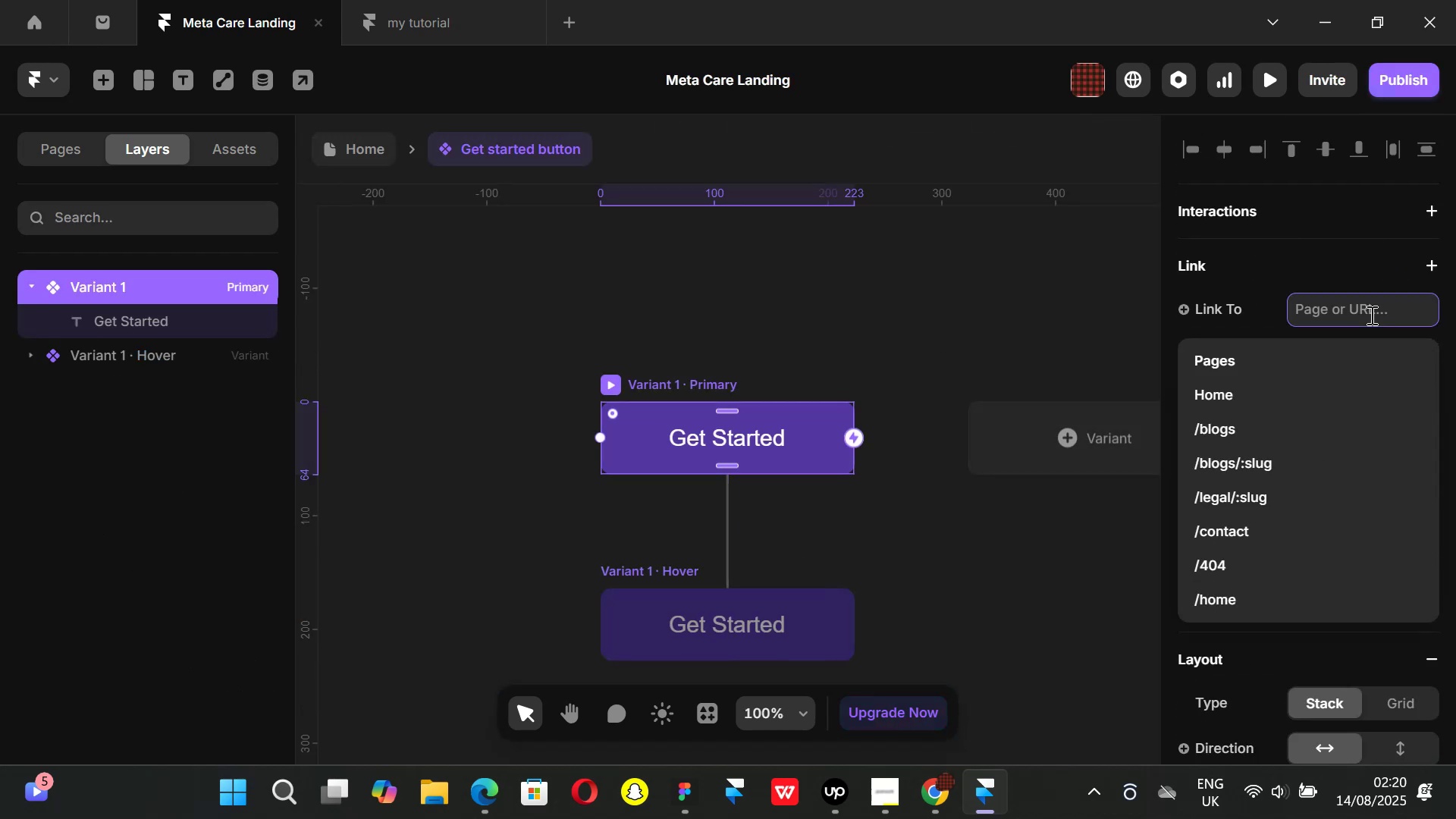 
key(Control+V)
 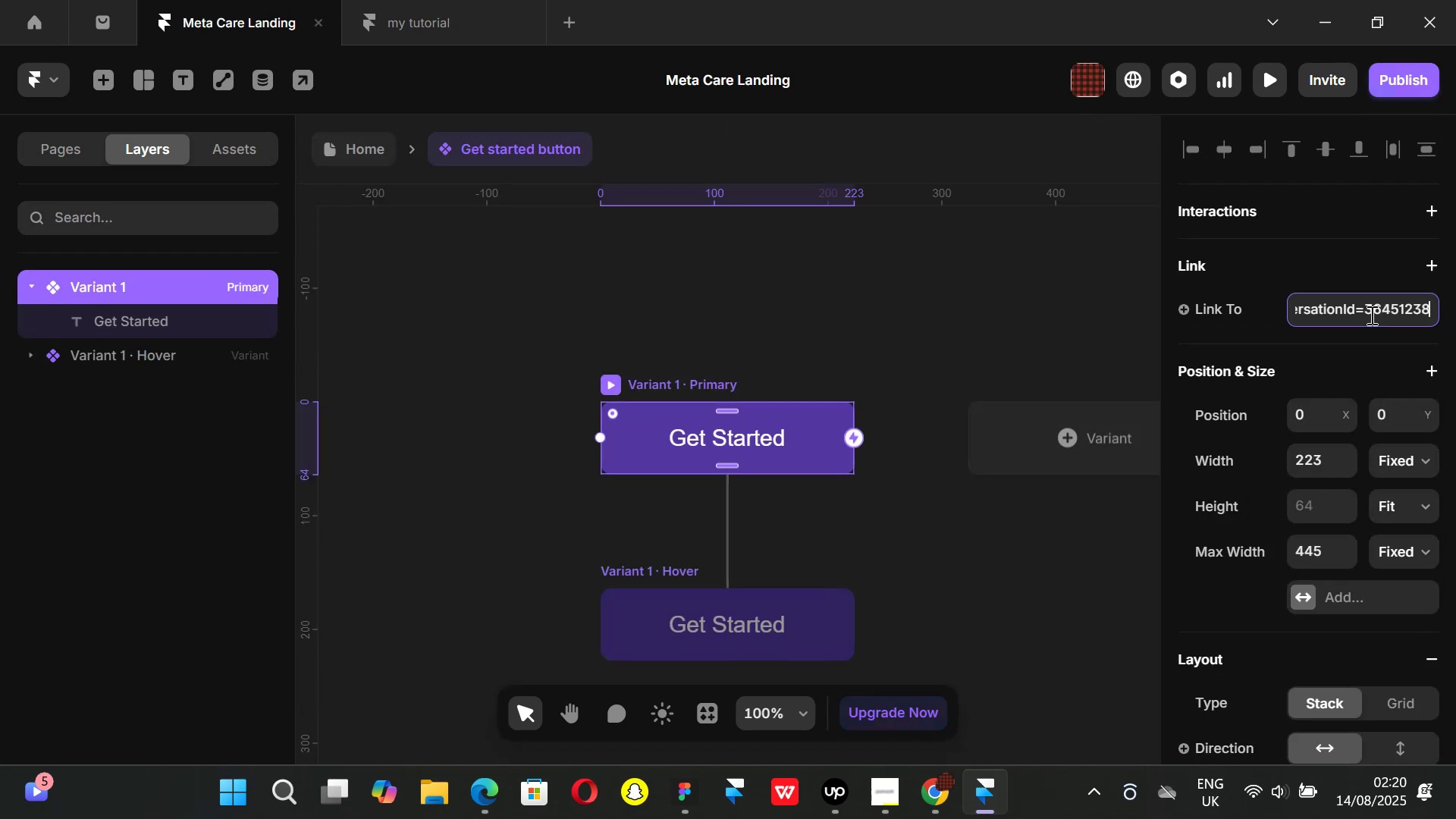 
key(Enter)
 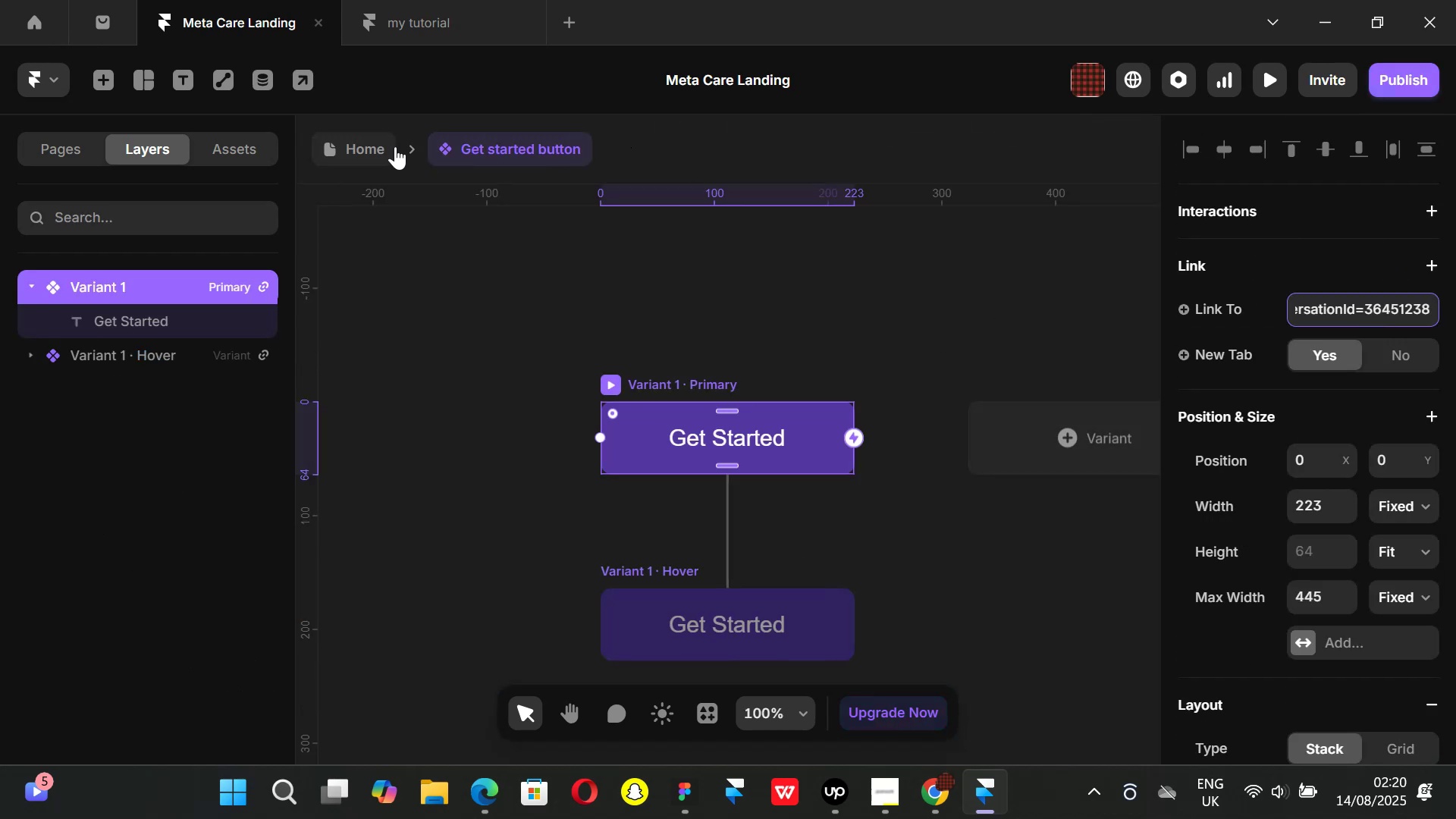 
left_click([367, 143])
 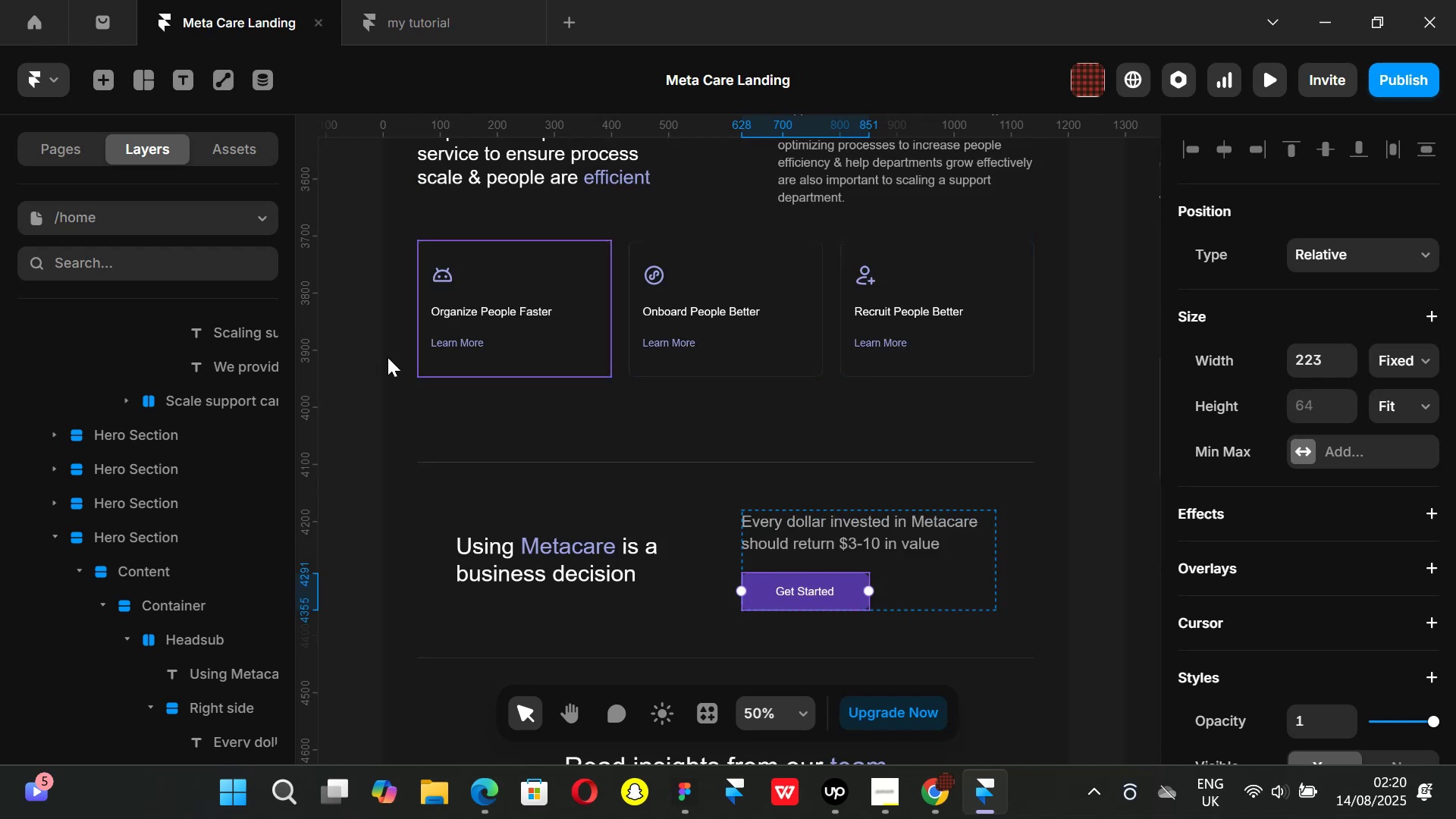 
left_click([361, 350])
 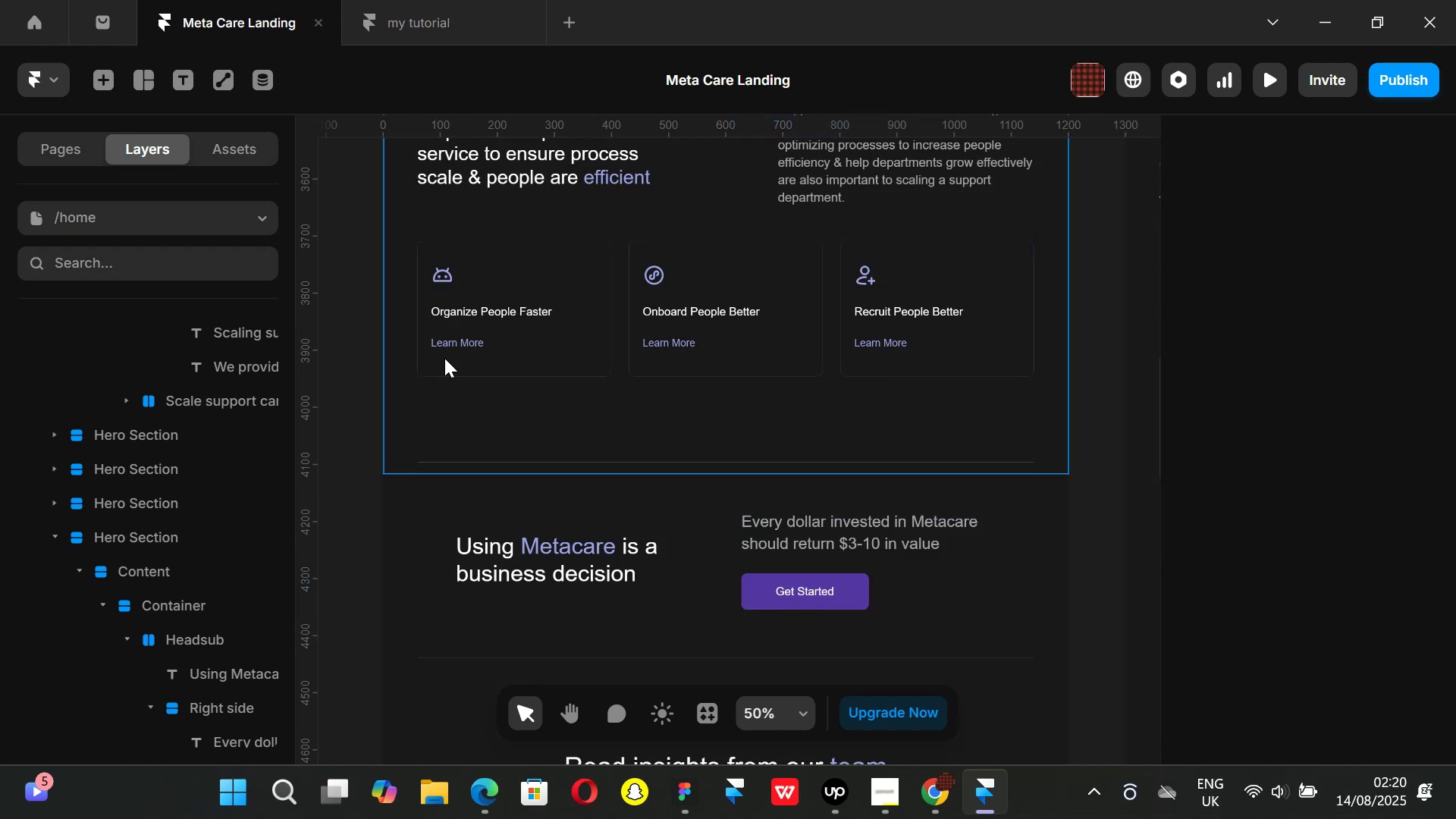 
scroll: coordinate [510, 344], scroll_direction: up, amount: 18.0
 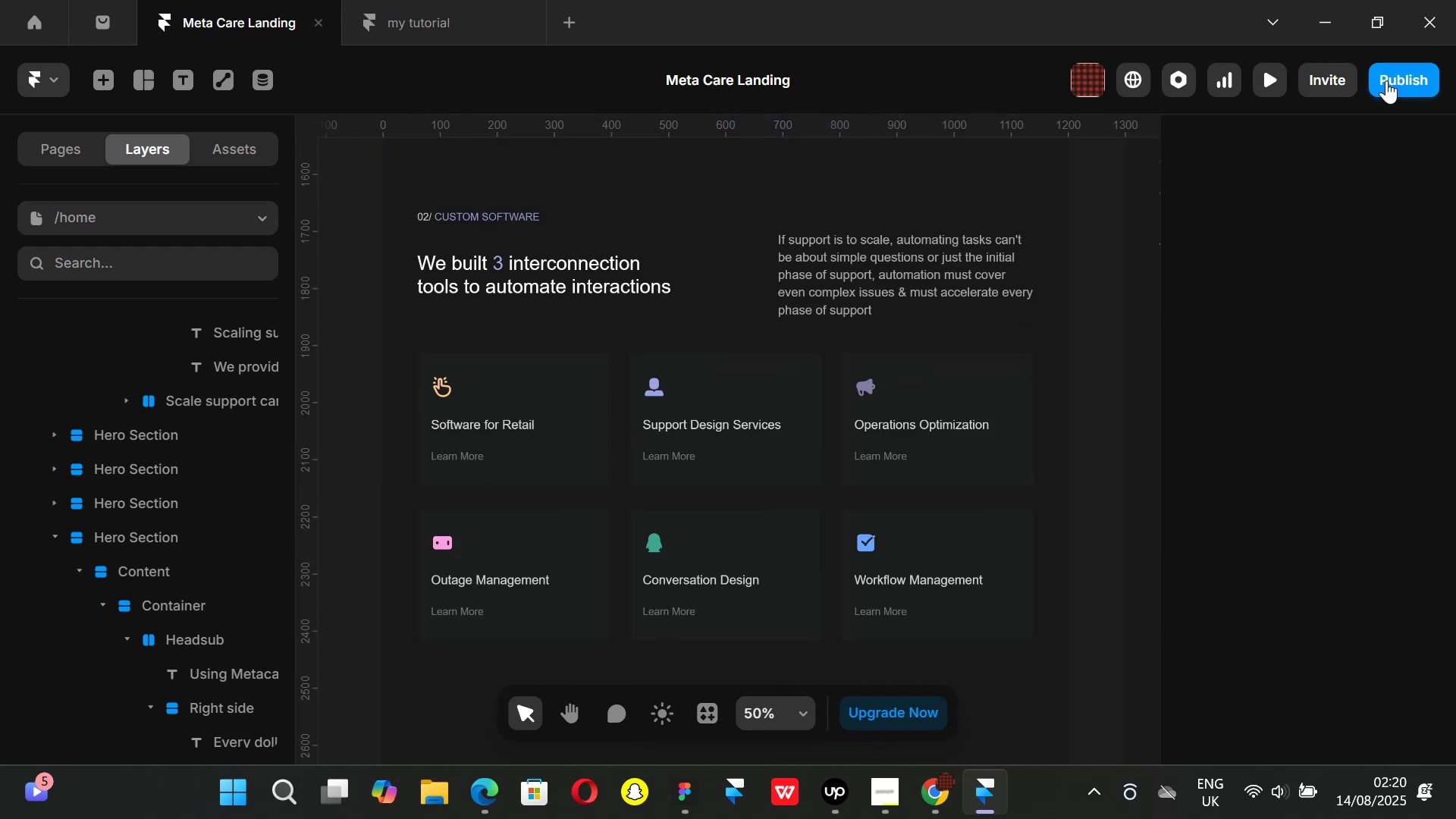 
left_click([1386, 80])
 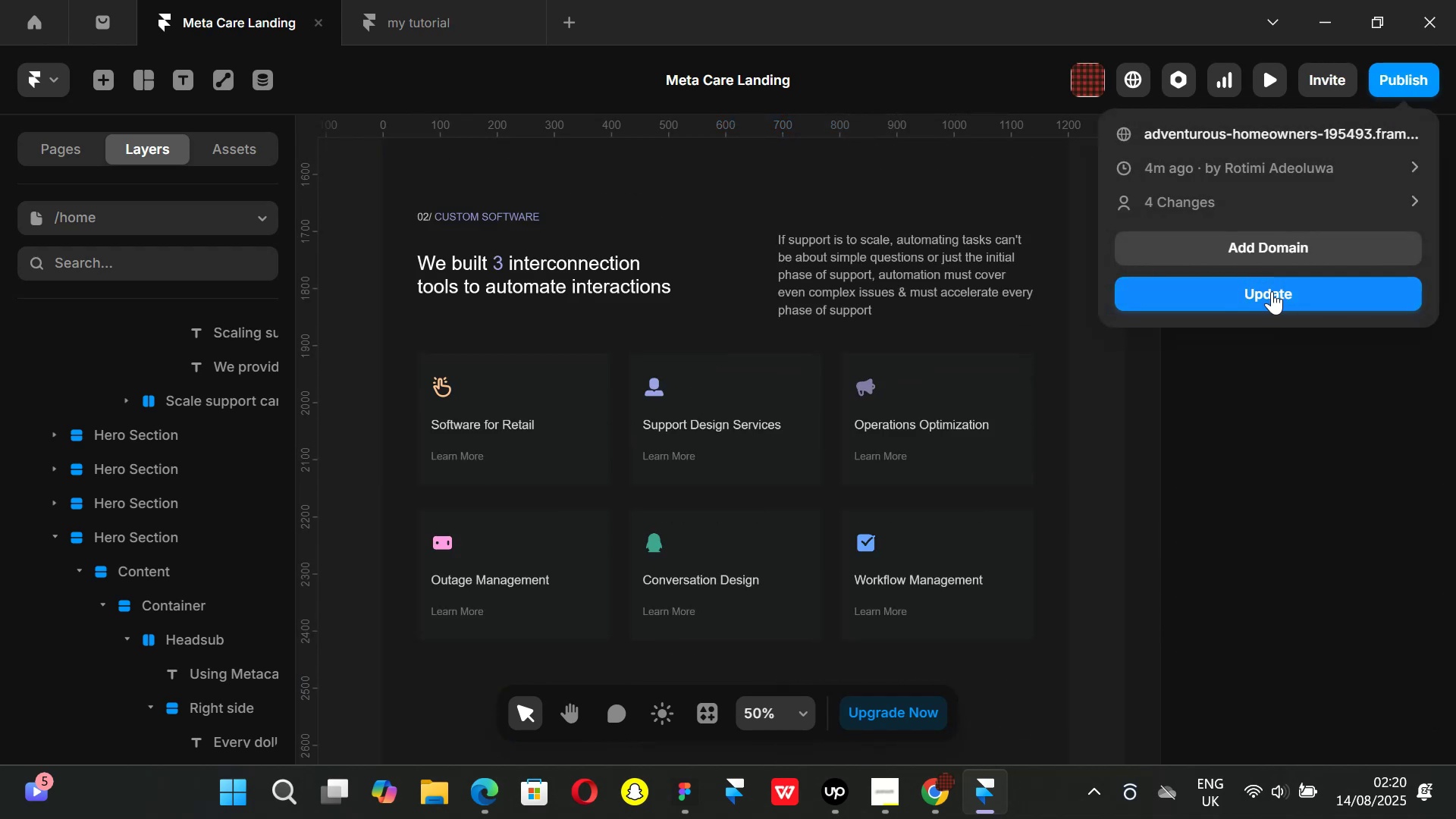 
left_click([1272, 291])
 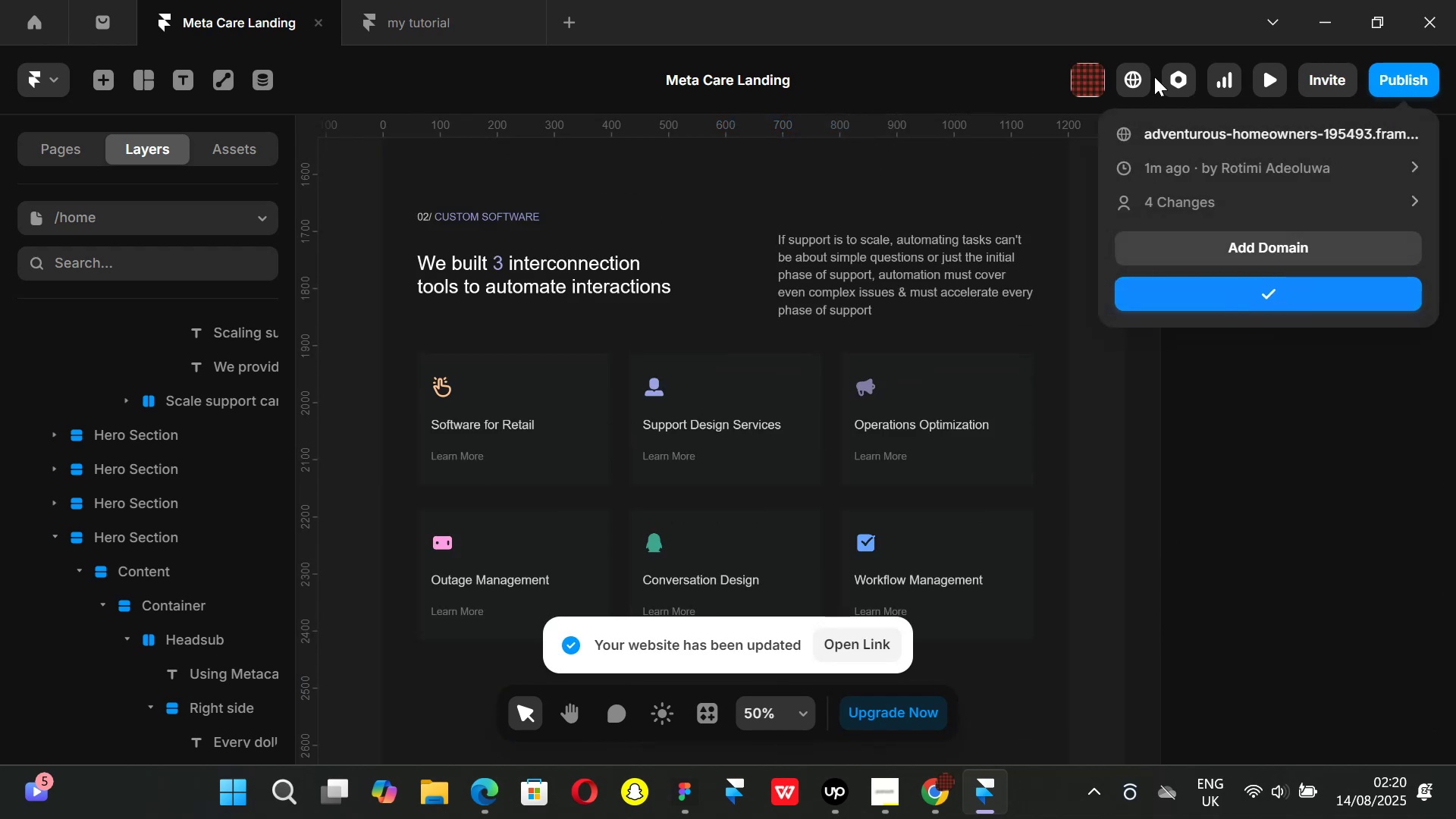 
left_click([1134, 78])
 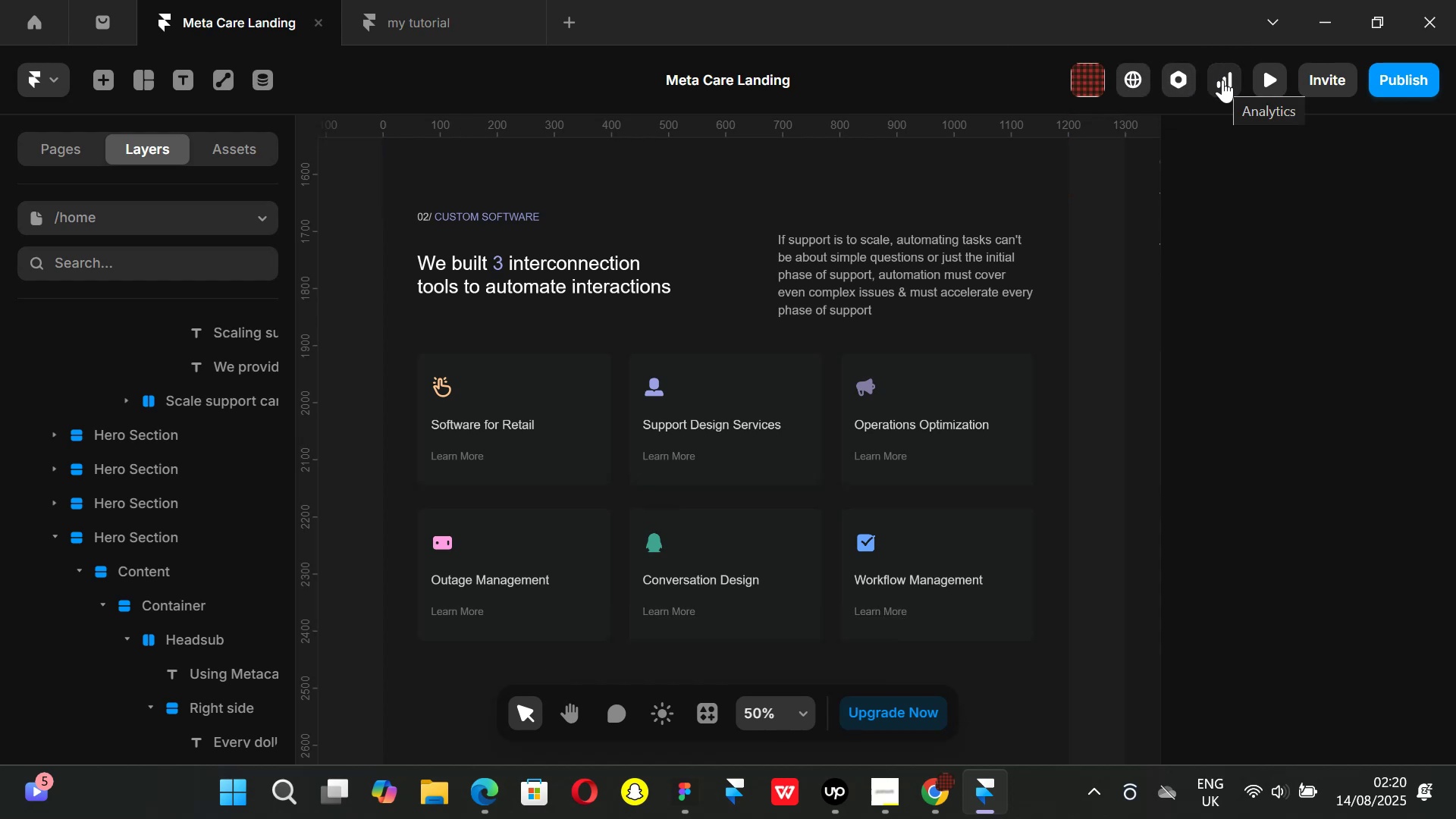 
wait(5.83)
 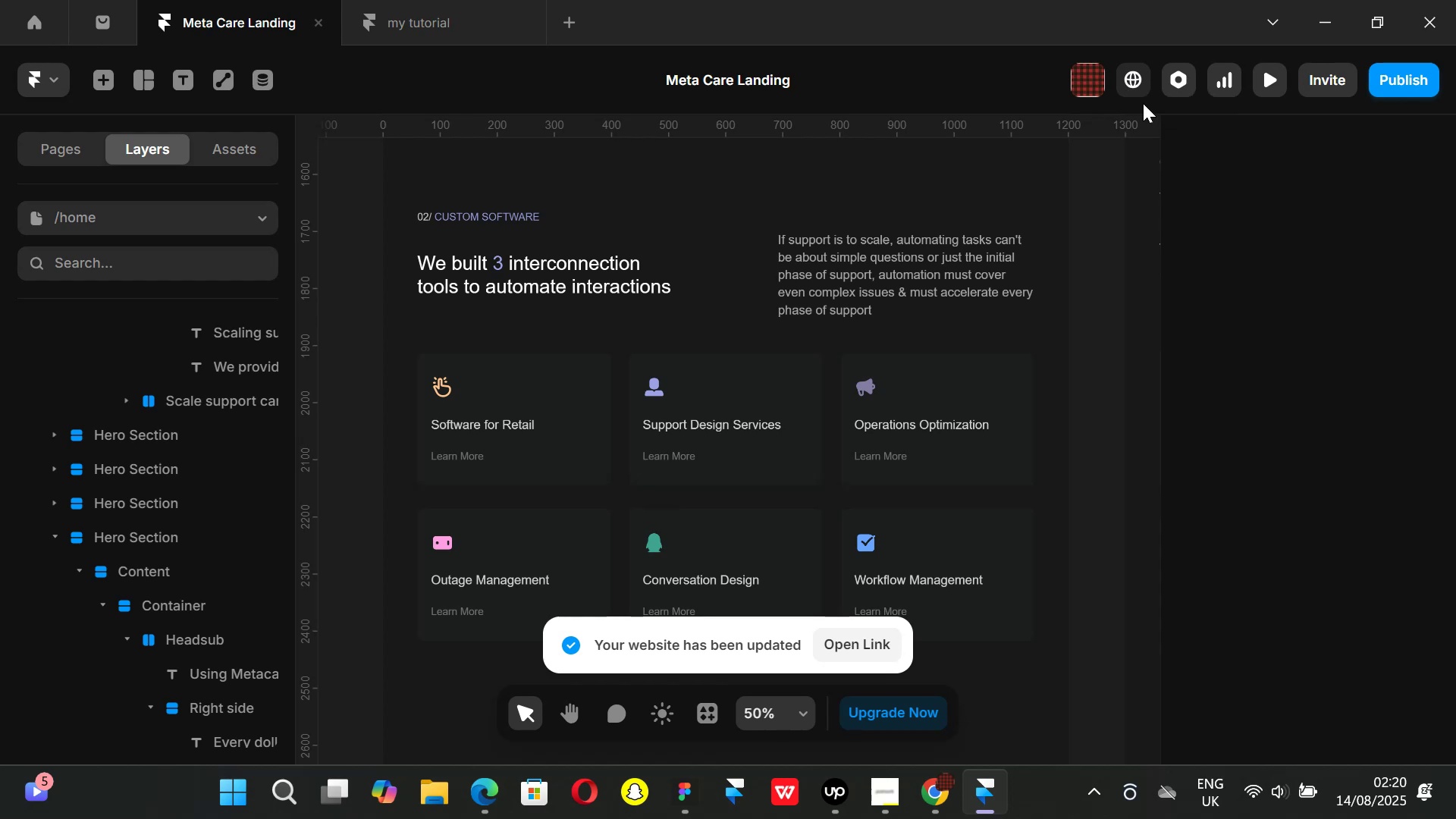 
left_click([1176, 84])
 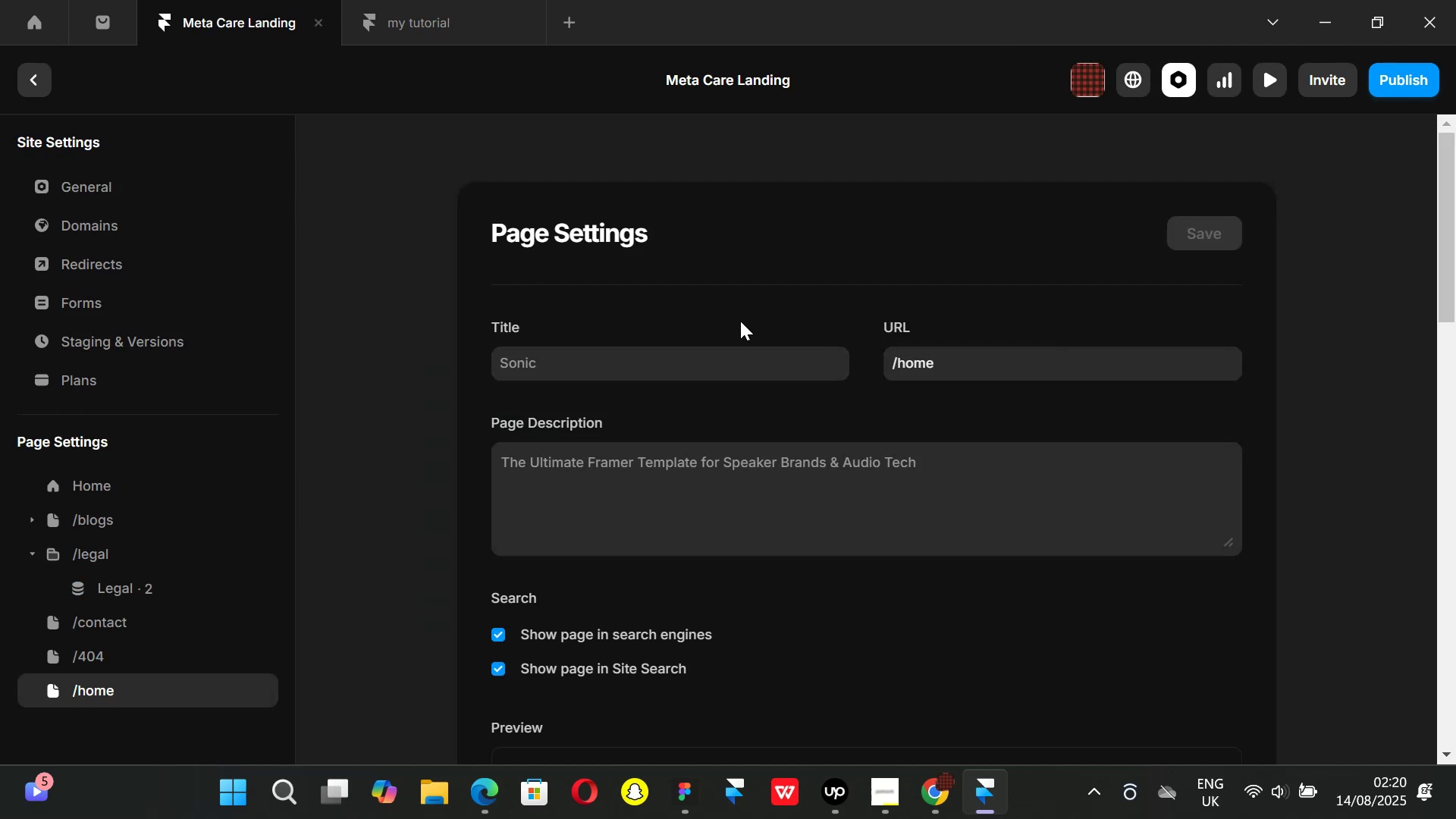 
wait(5.34)
 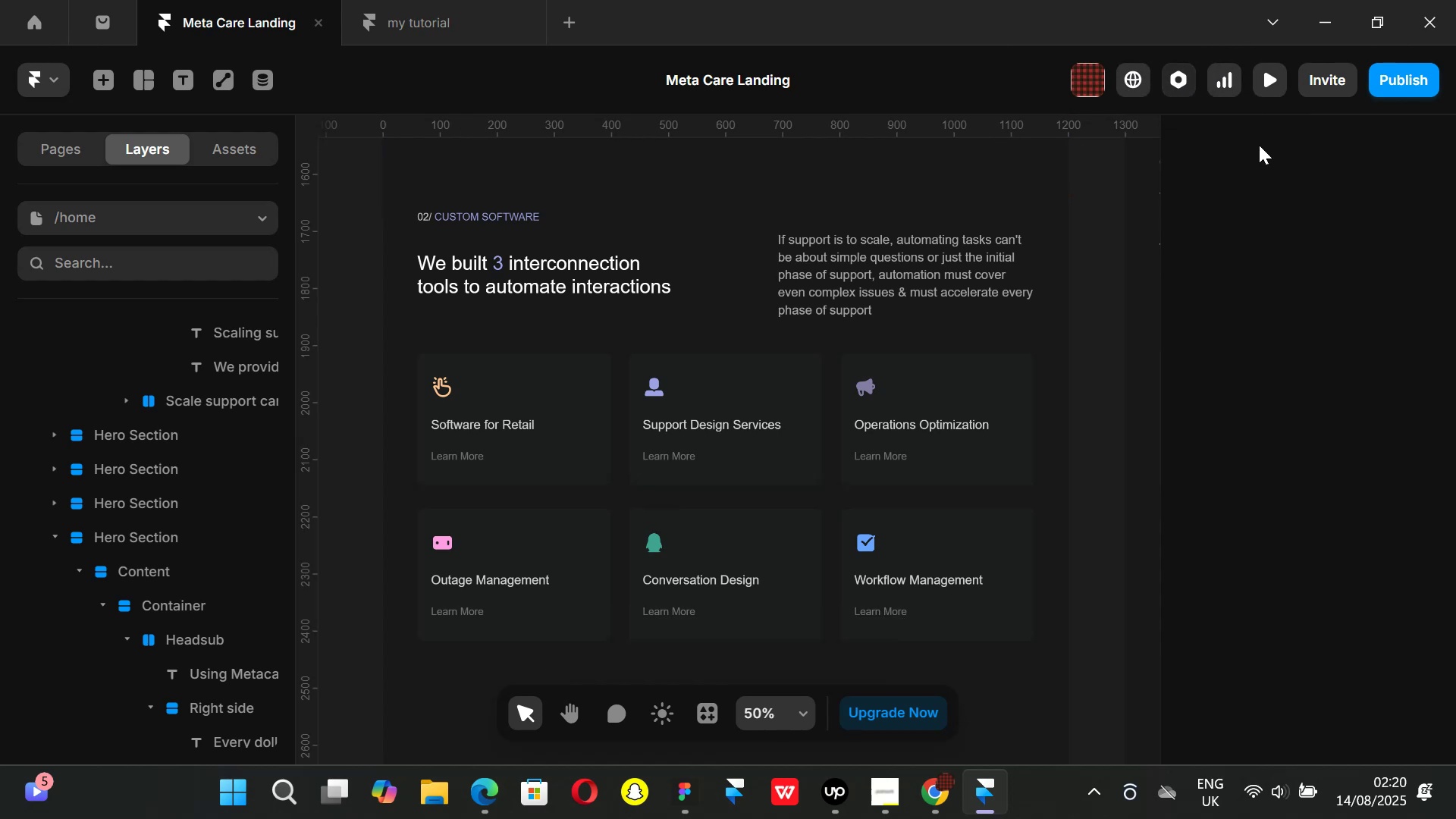 
left_click([637, 360])
 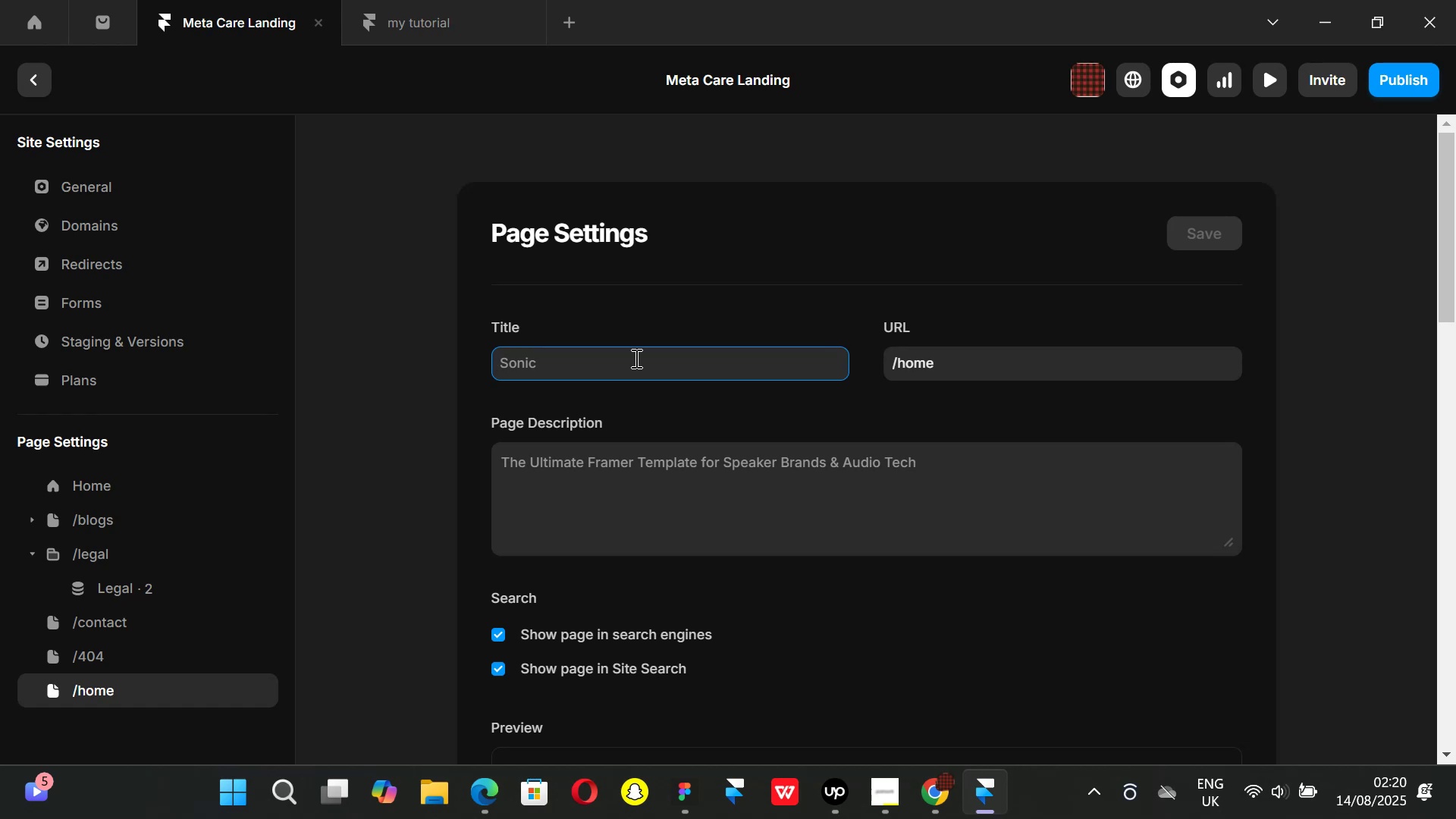 
type(Metacare)
 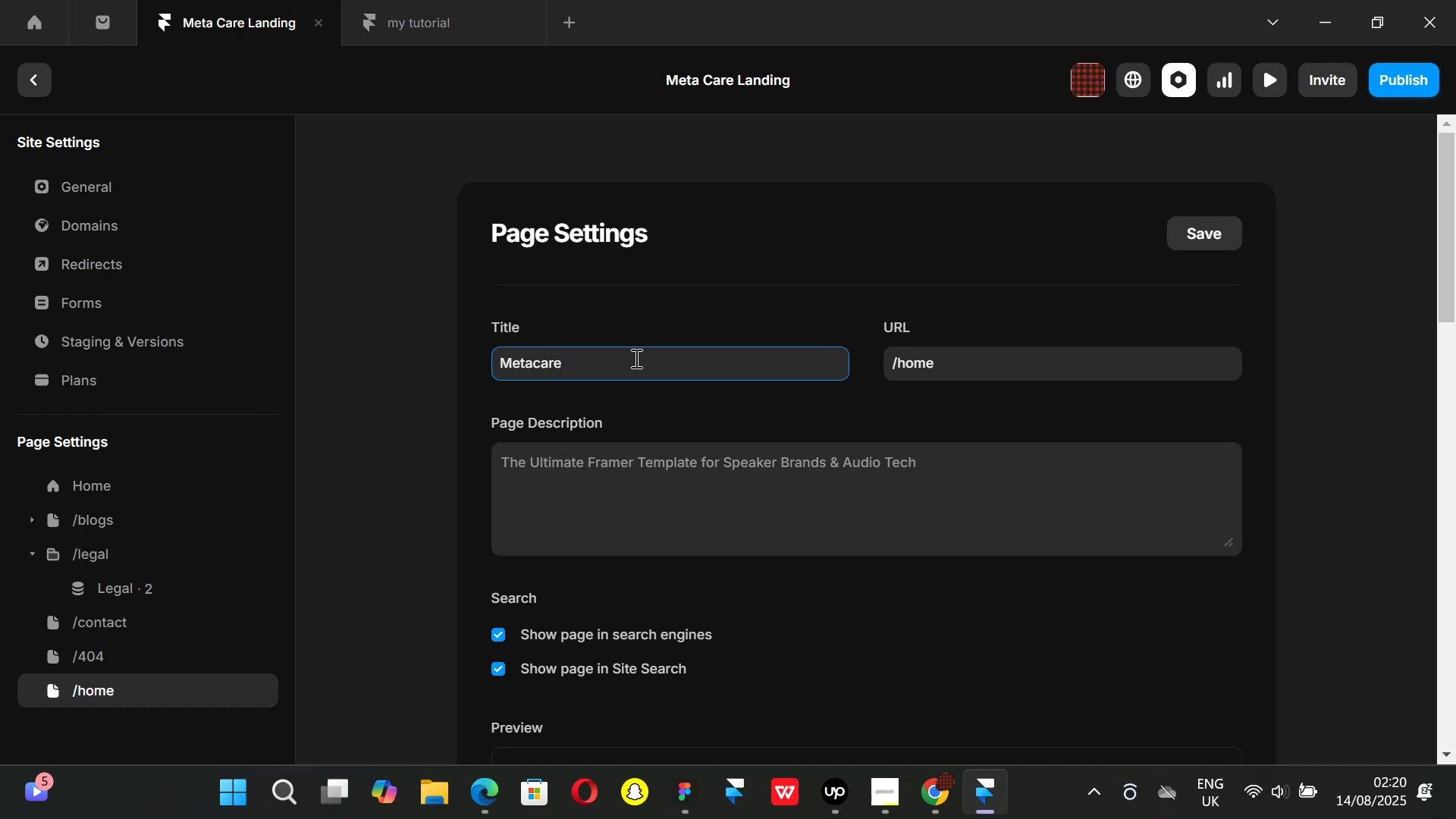 
key(Enter)
 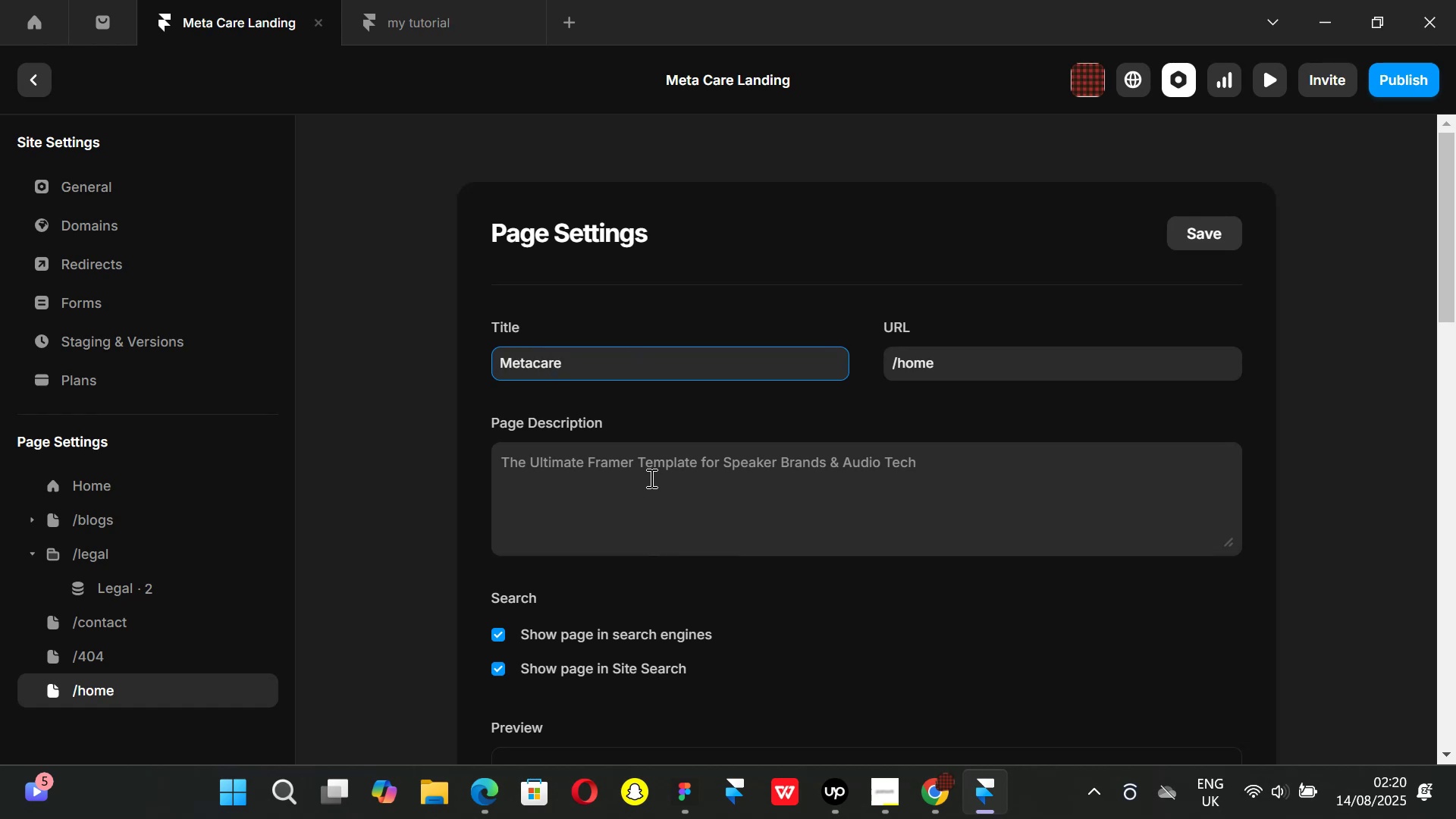 
left_click([926, 466])
 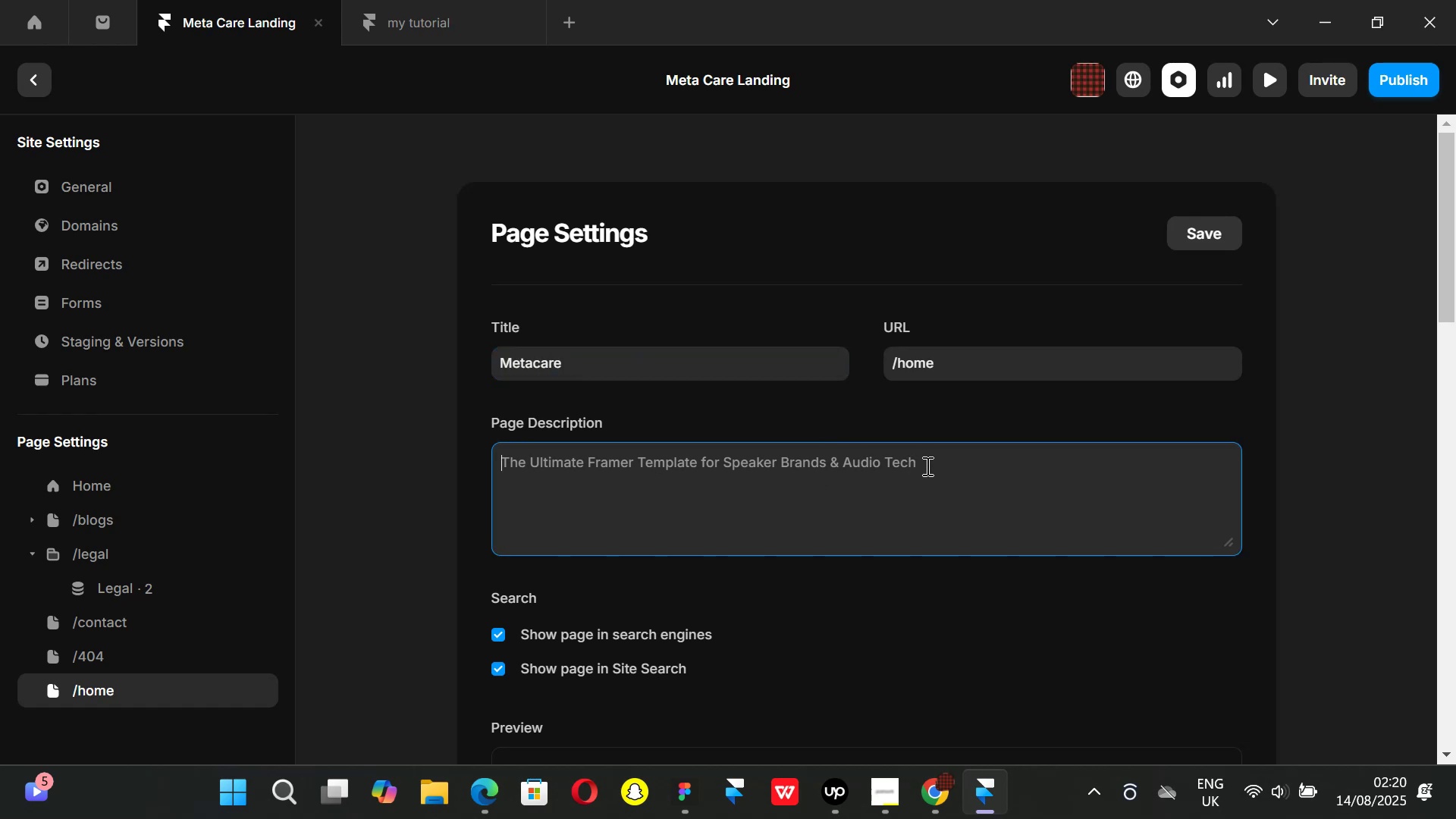 
left_click_drag(start_coordinate=[926, 466], to_coordinate=[702, 470])
 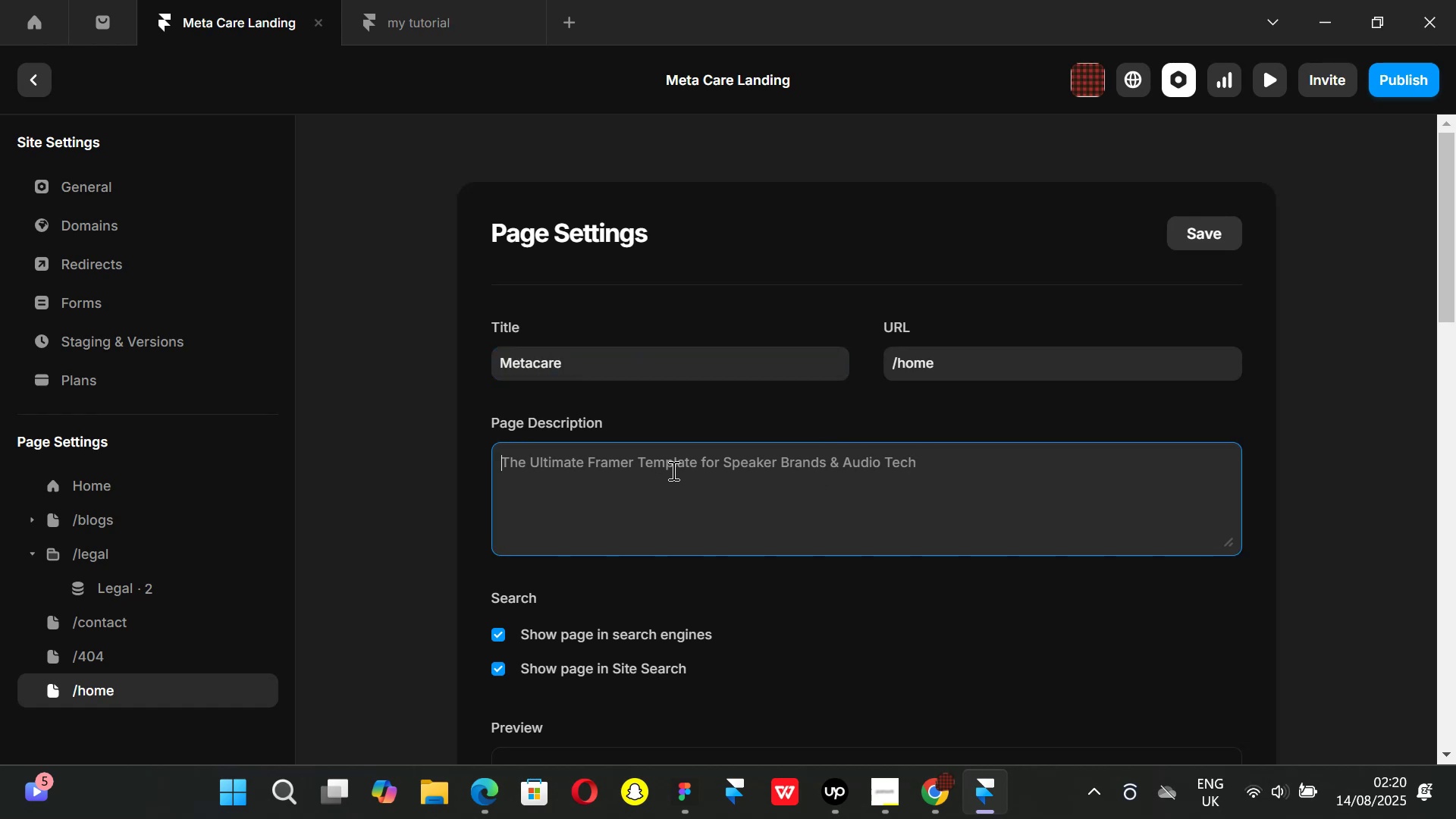 
scroll: coordinate [646, 421], scroll_direction: down, amount: 11.0
 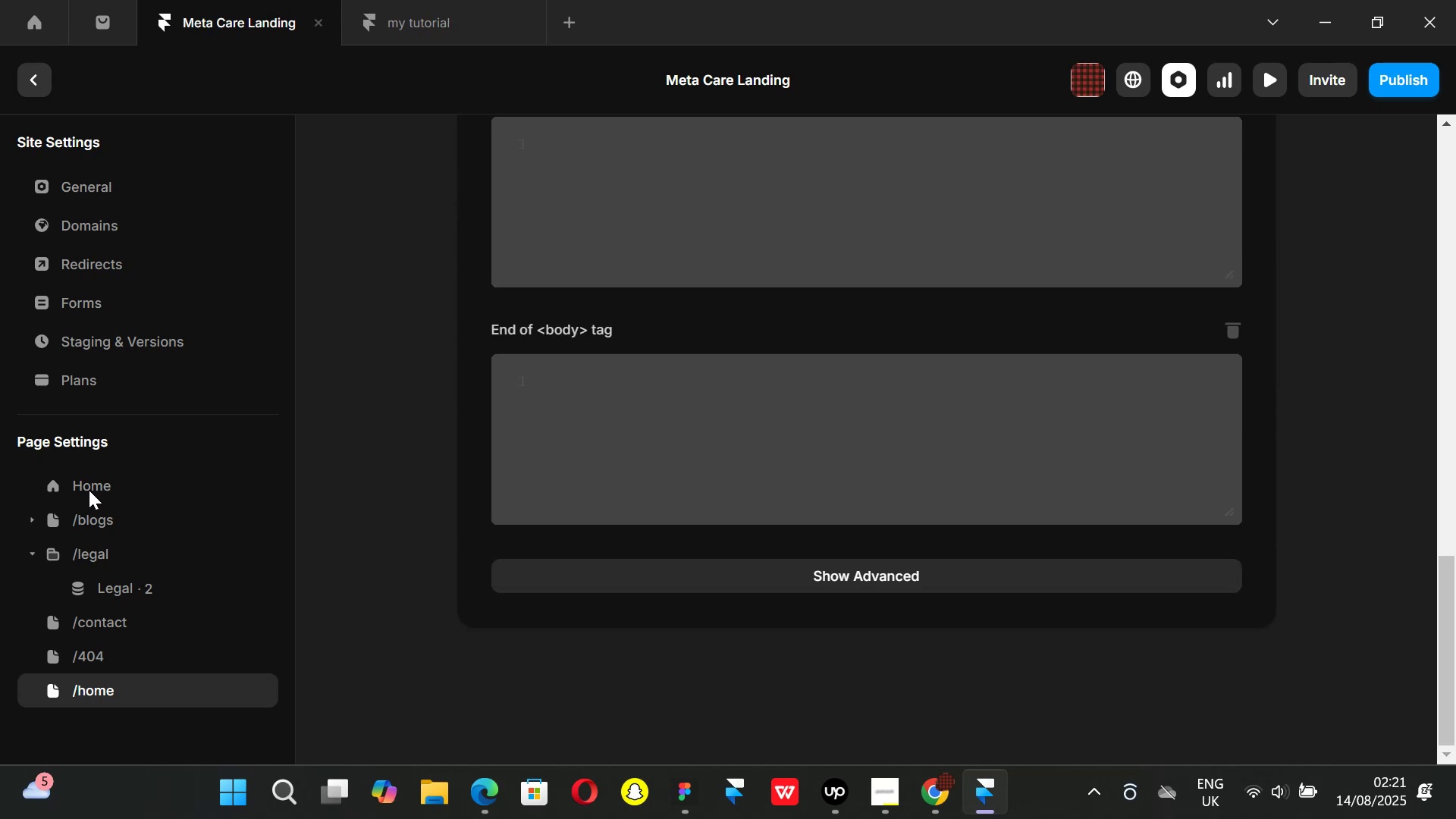 
left_click([89, 490])
 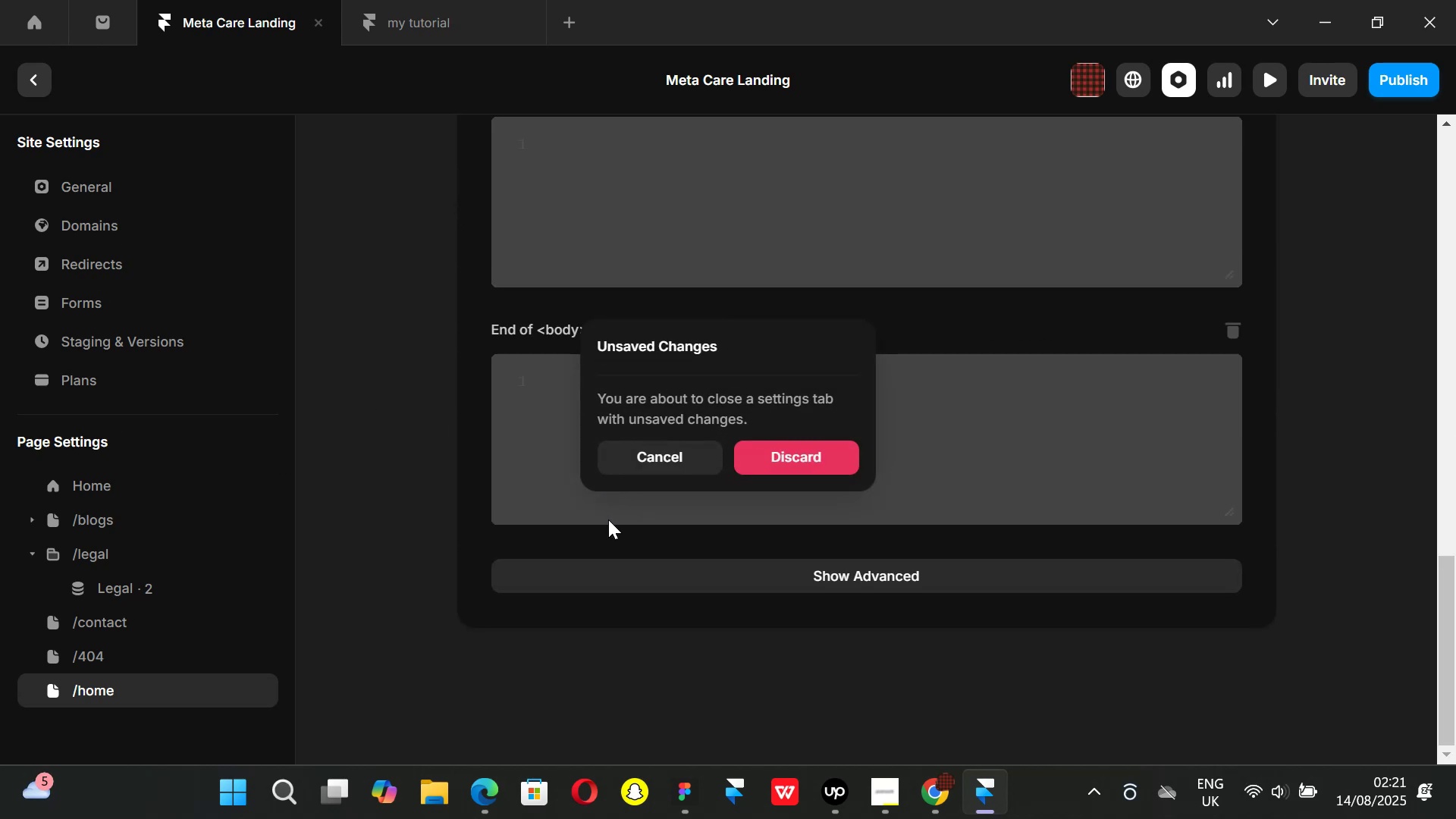 
left_click([649, 456])
 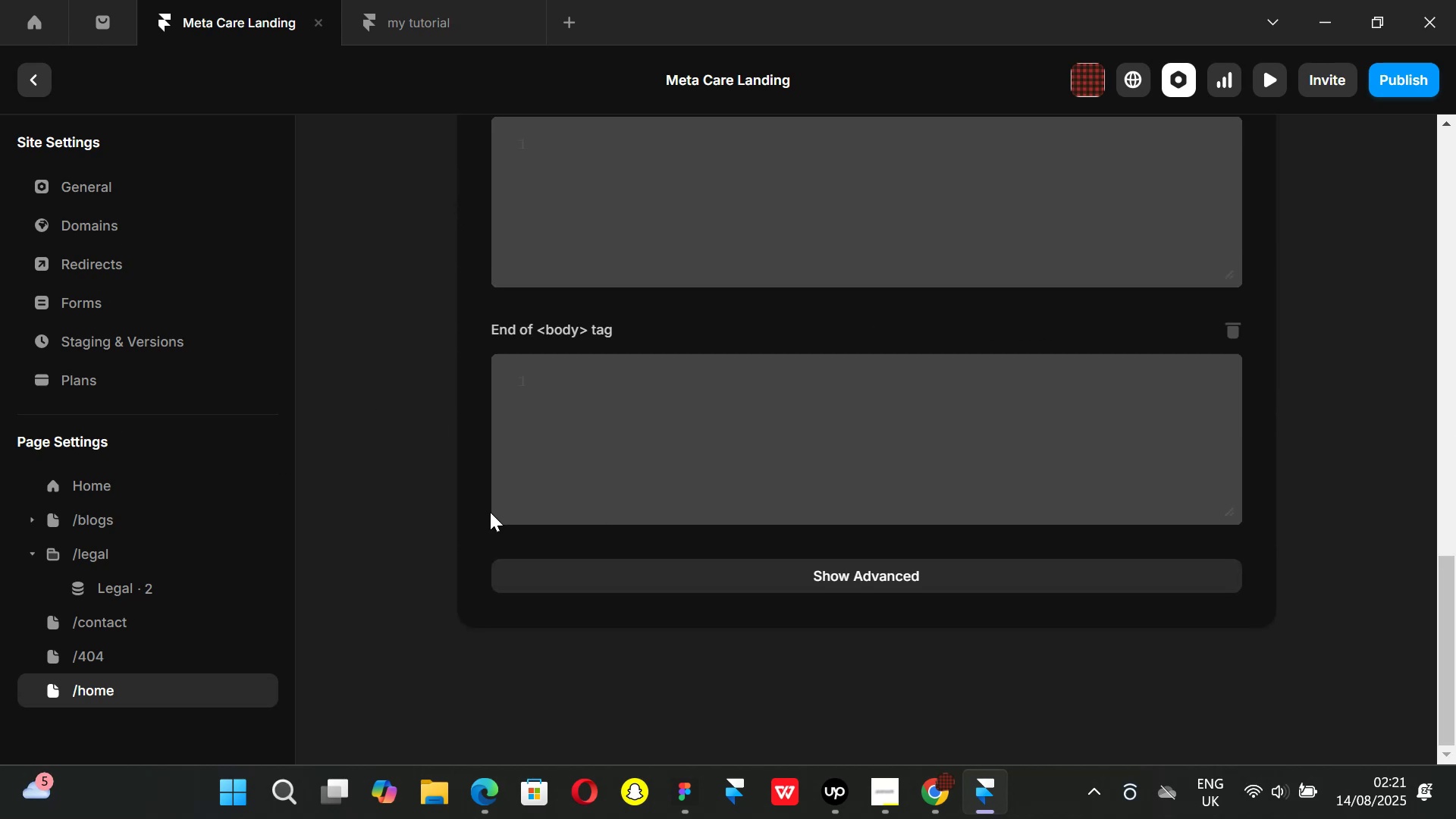 
scroll: coordinate [93, 277], scroll_direction: up, amount: 12.0
 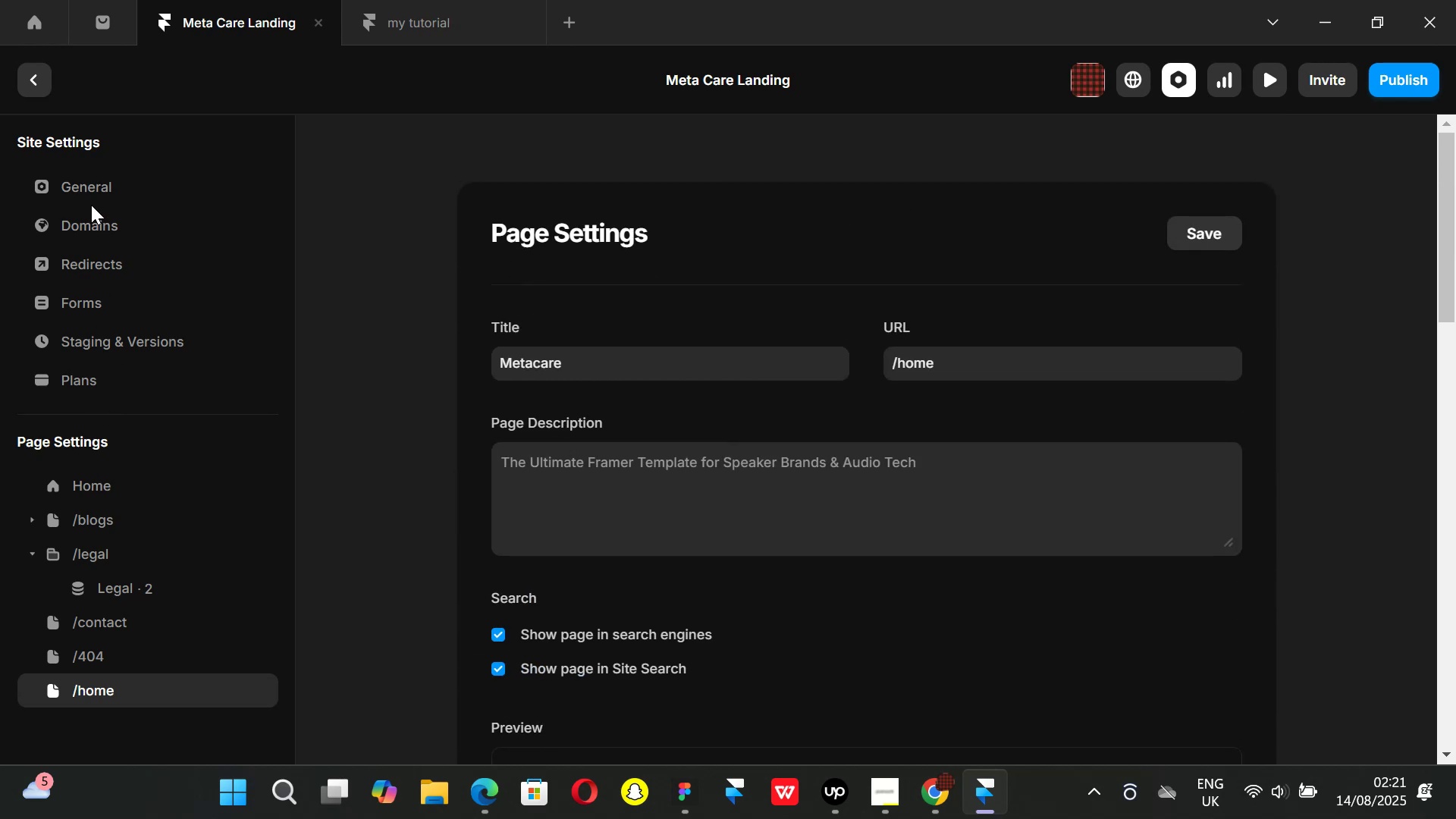 
left_click([85, 187])
 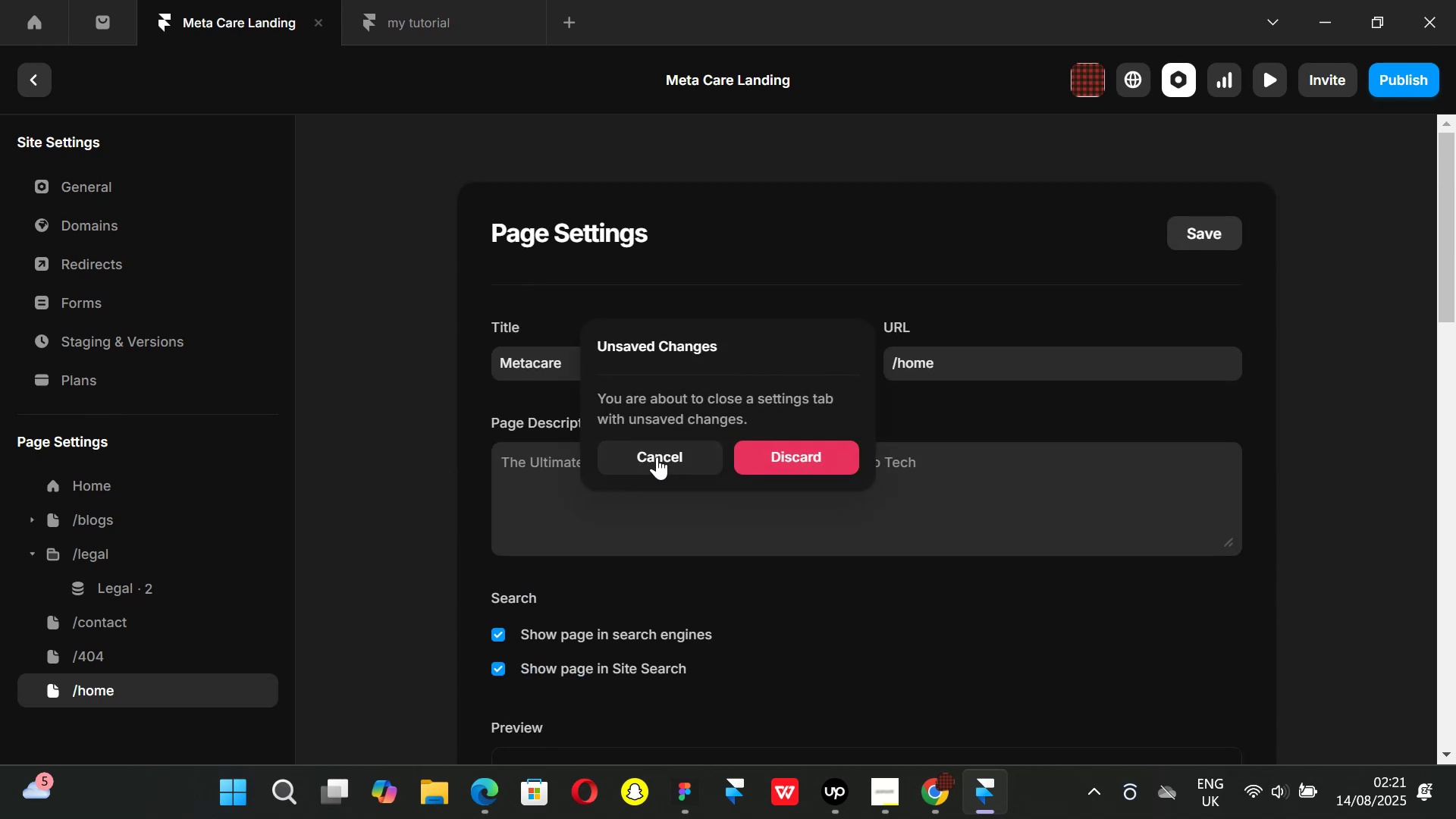 
left_click([657, 457])
 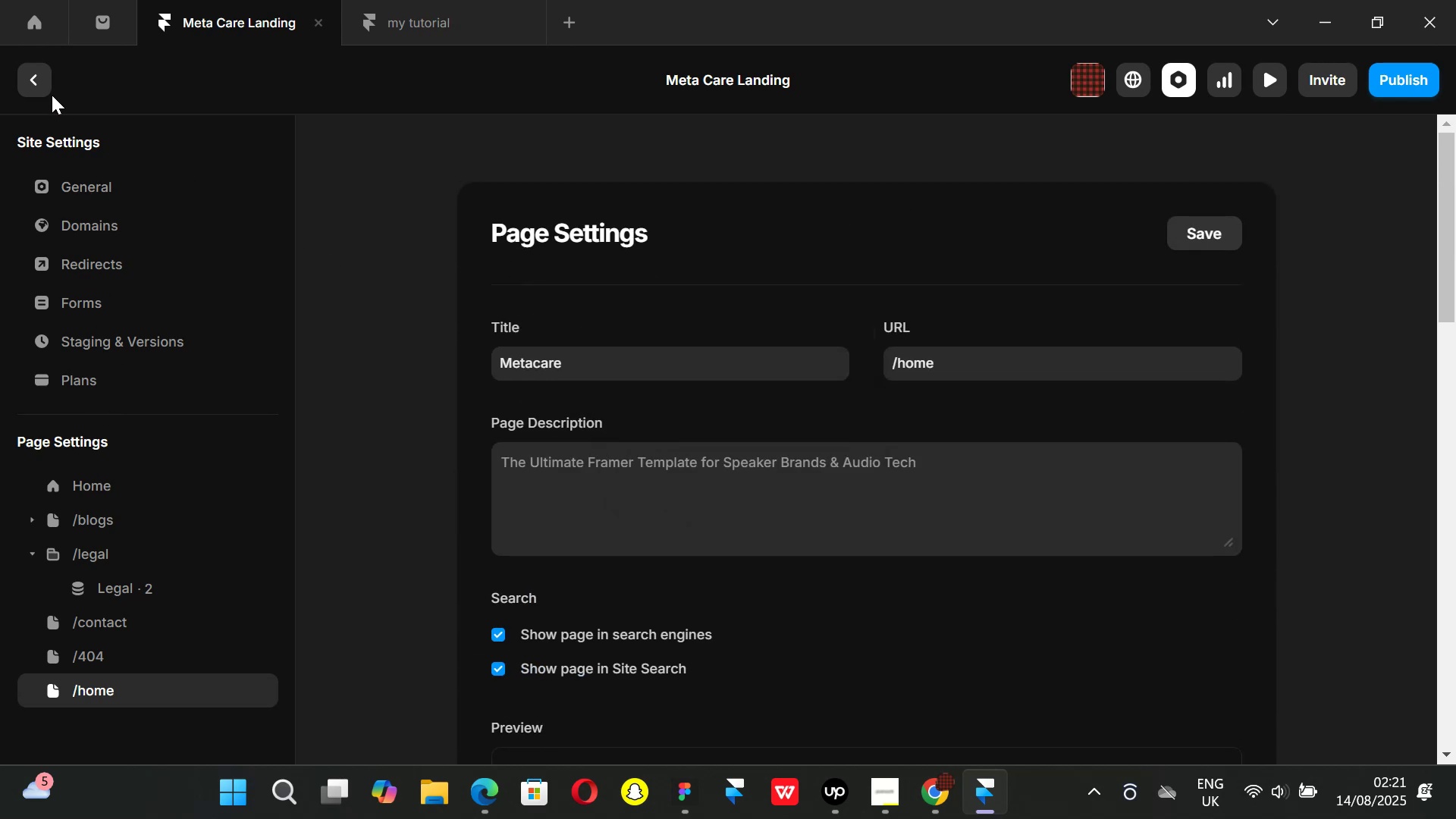 
left_click([46, 80])
 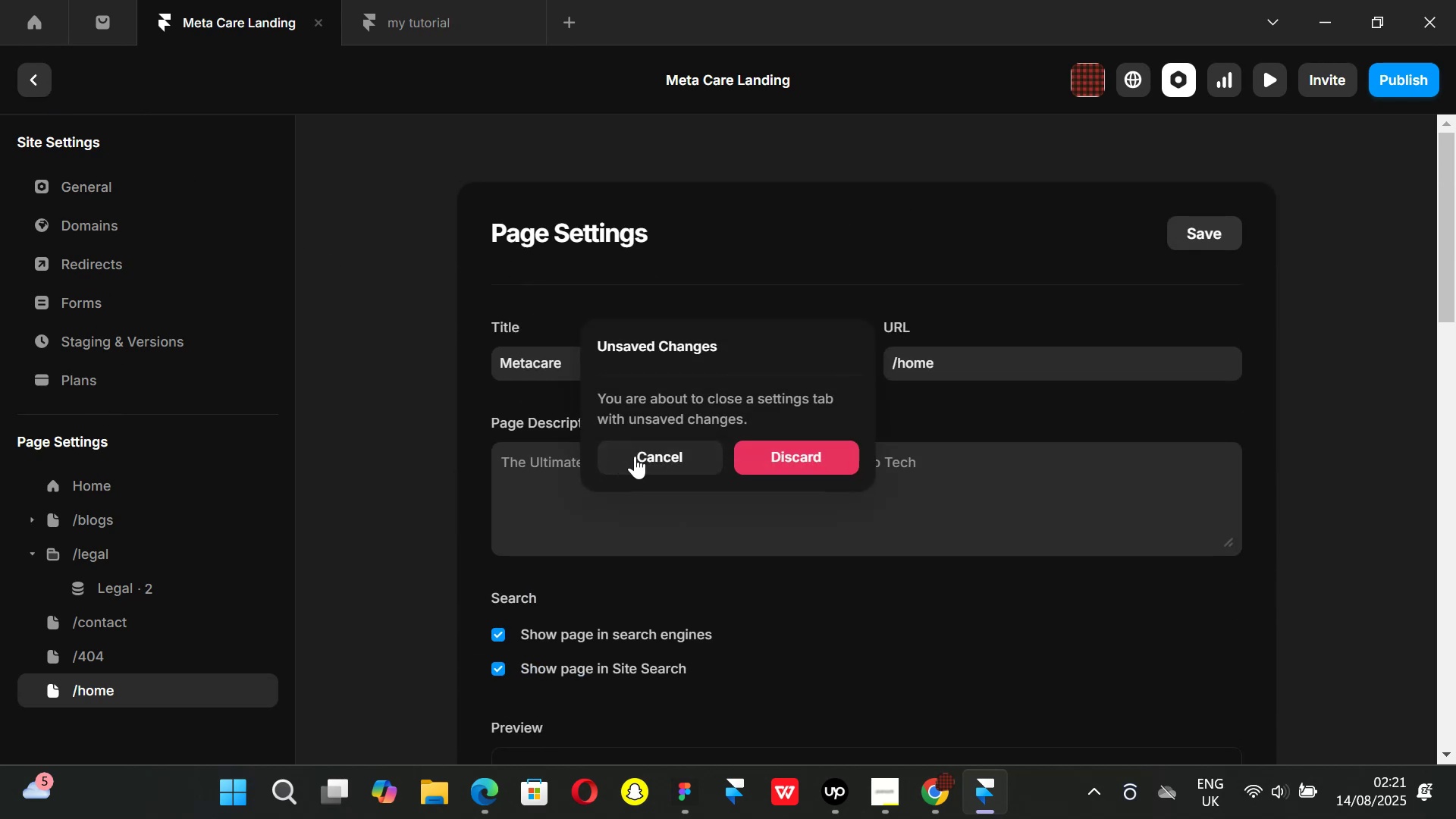 
left_click([638, 455])
 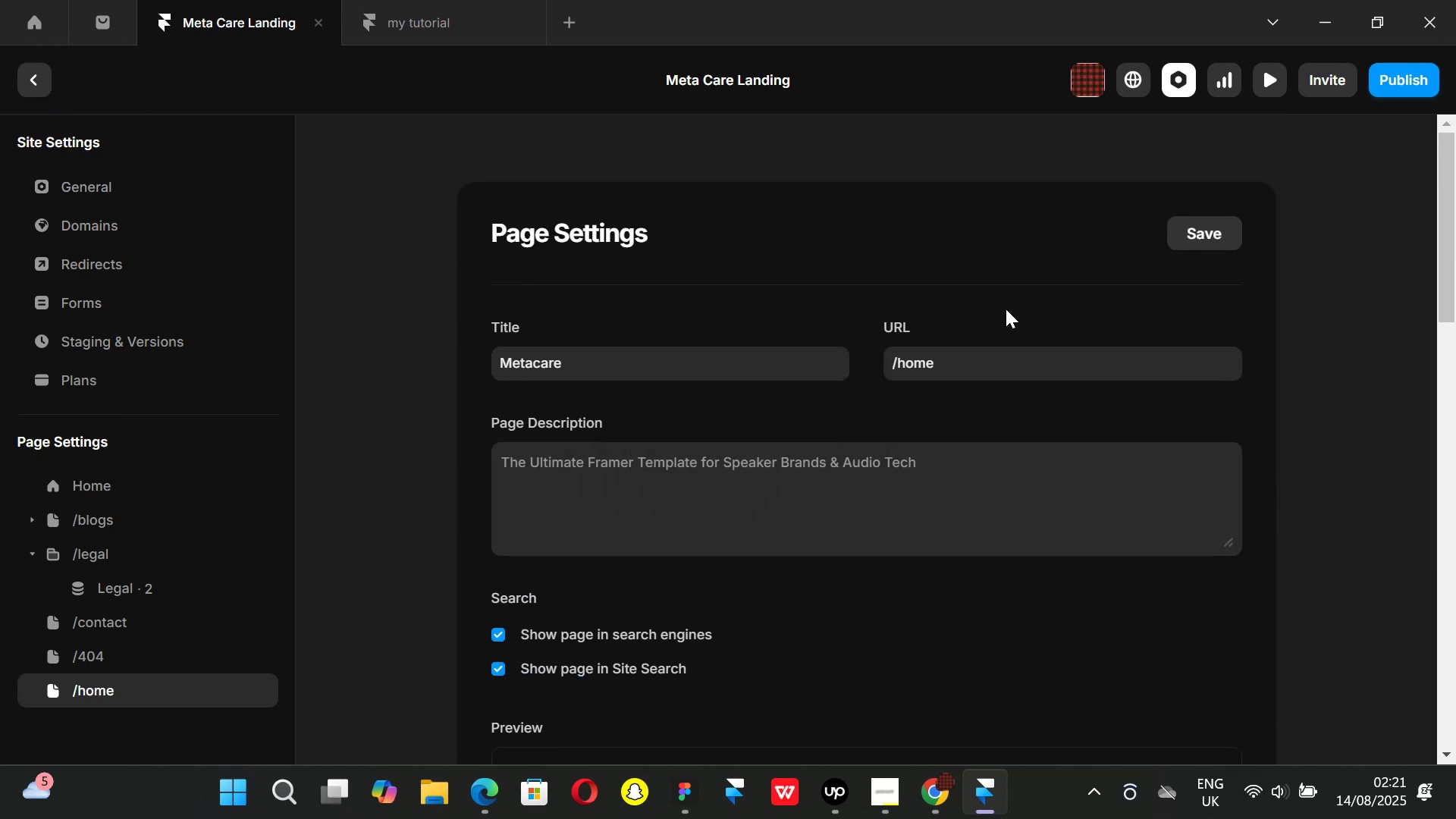 
scroll: coordinate [1059, 303], scroll_direction: none, amount: 0.0
 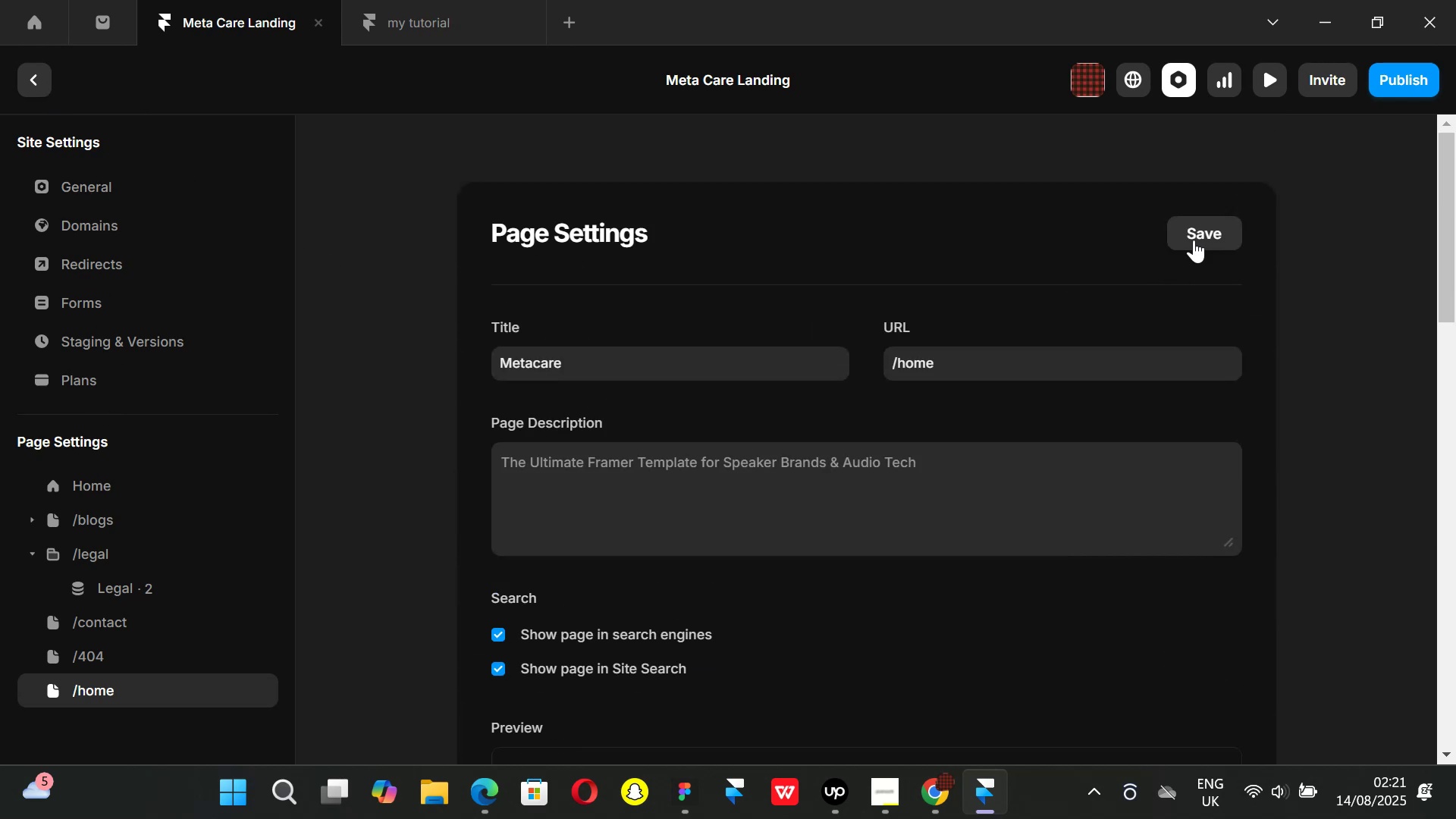 
left_click([1194, 240])
 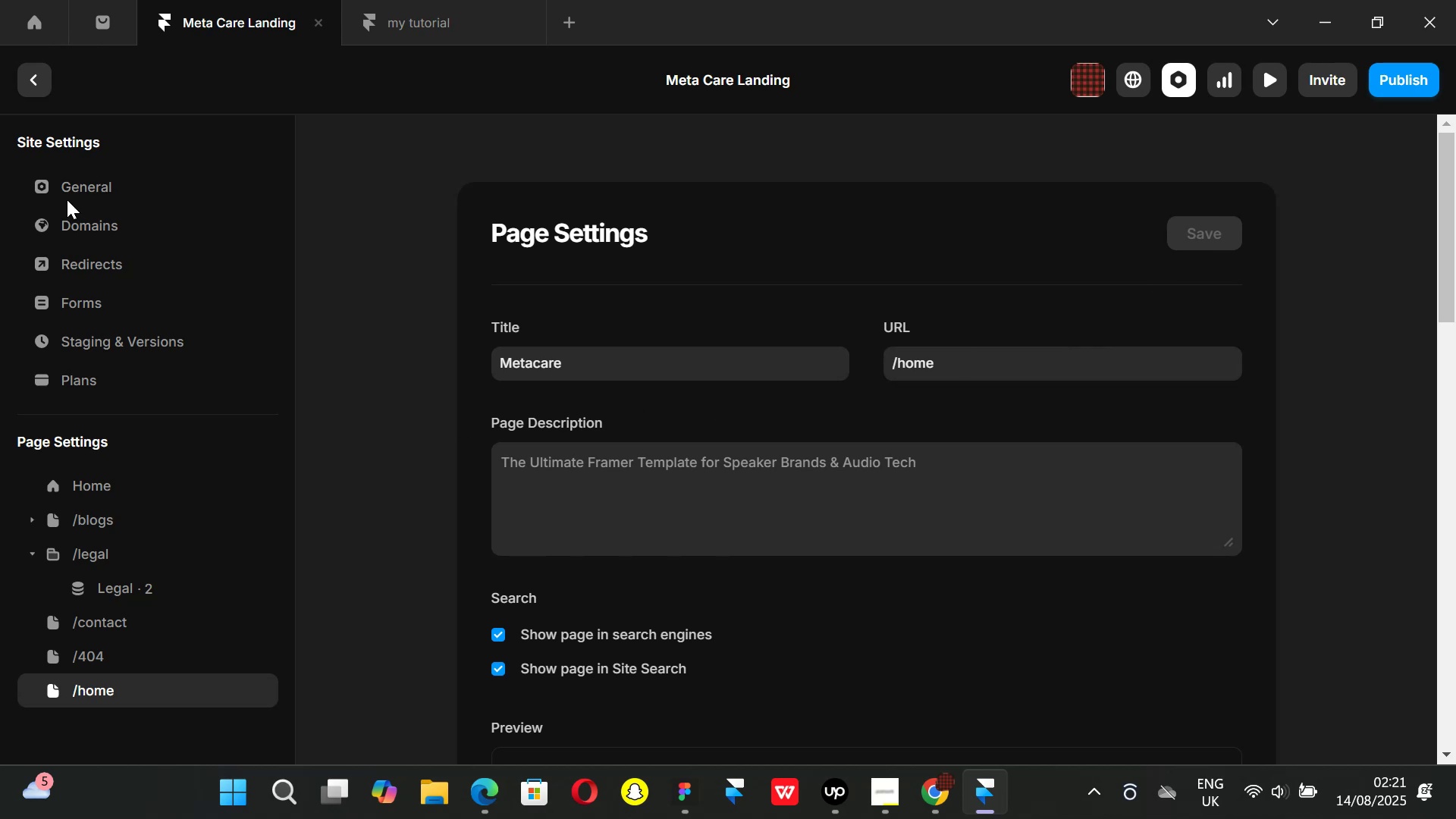 
left_click([78, 188])
 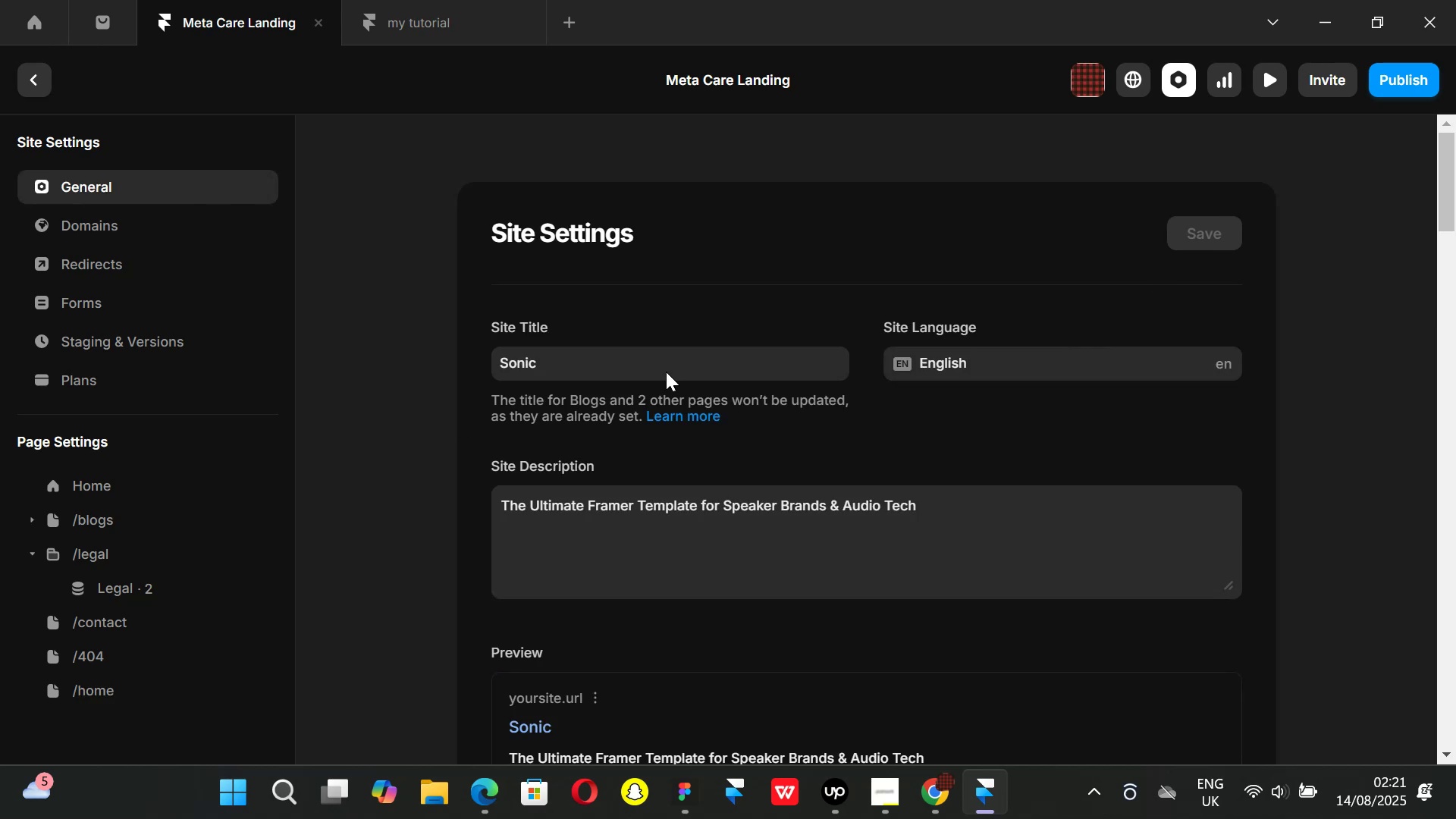 
left_click_drag(start_coordinate=[595, 369], to_coordinate=[591, 368])
 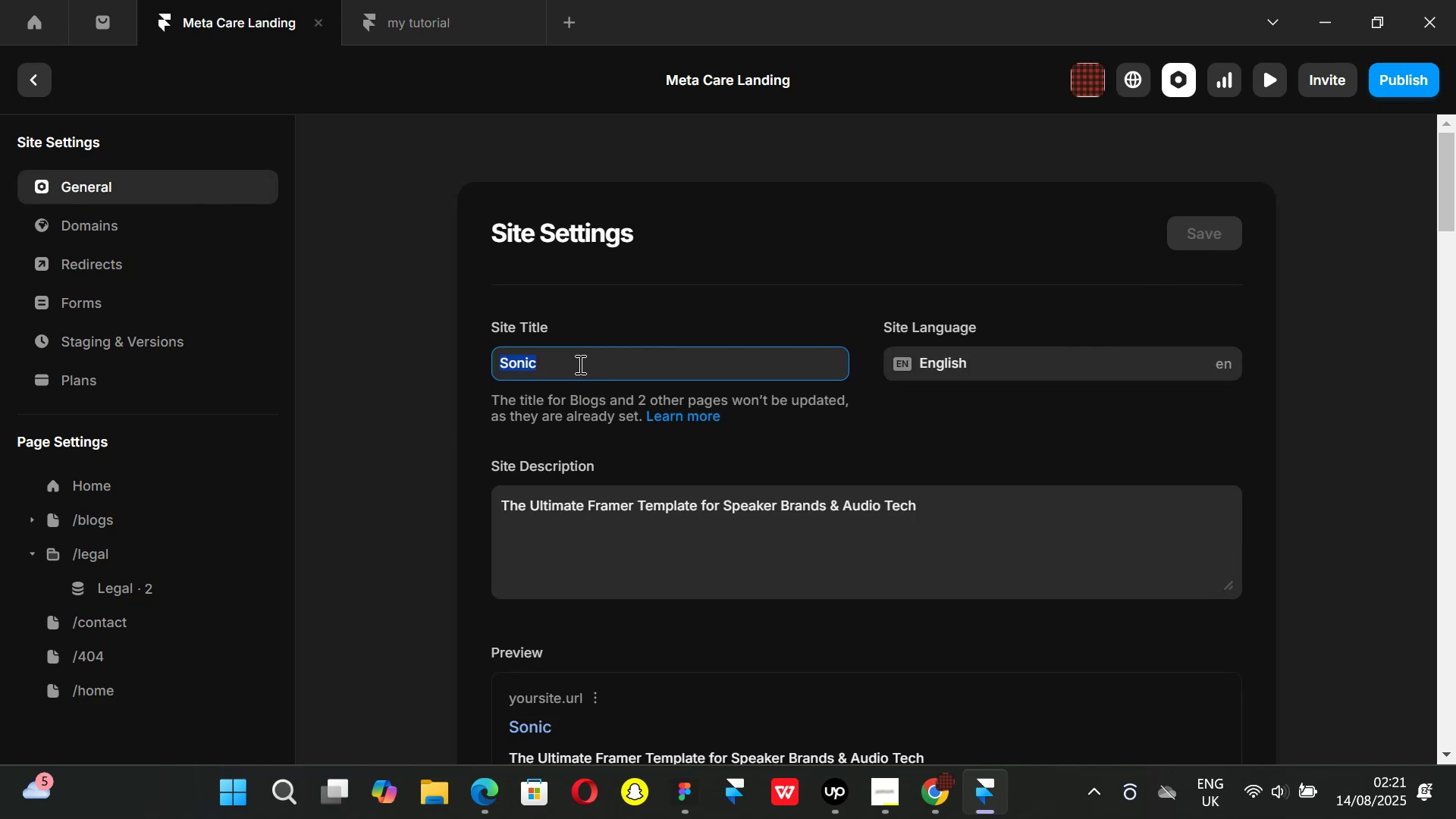 
key(Backspace)
type(Metacare)
 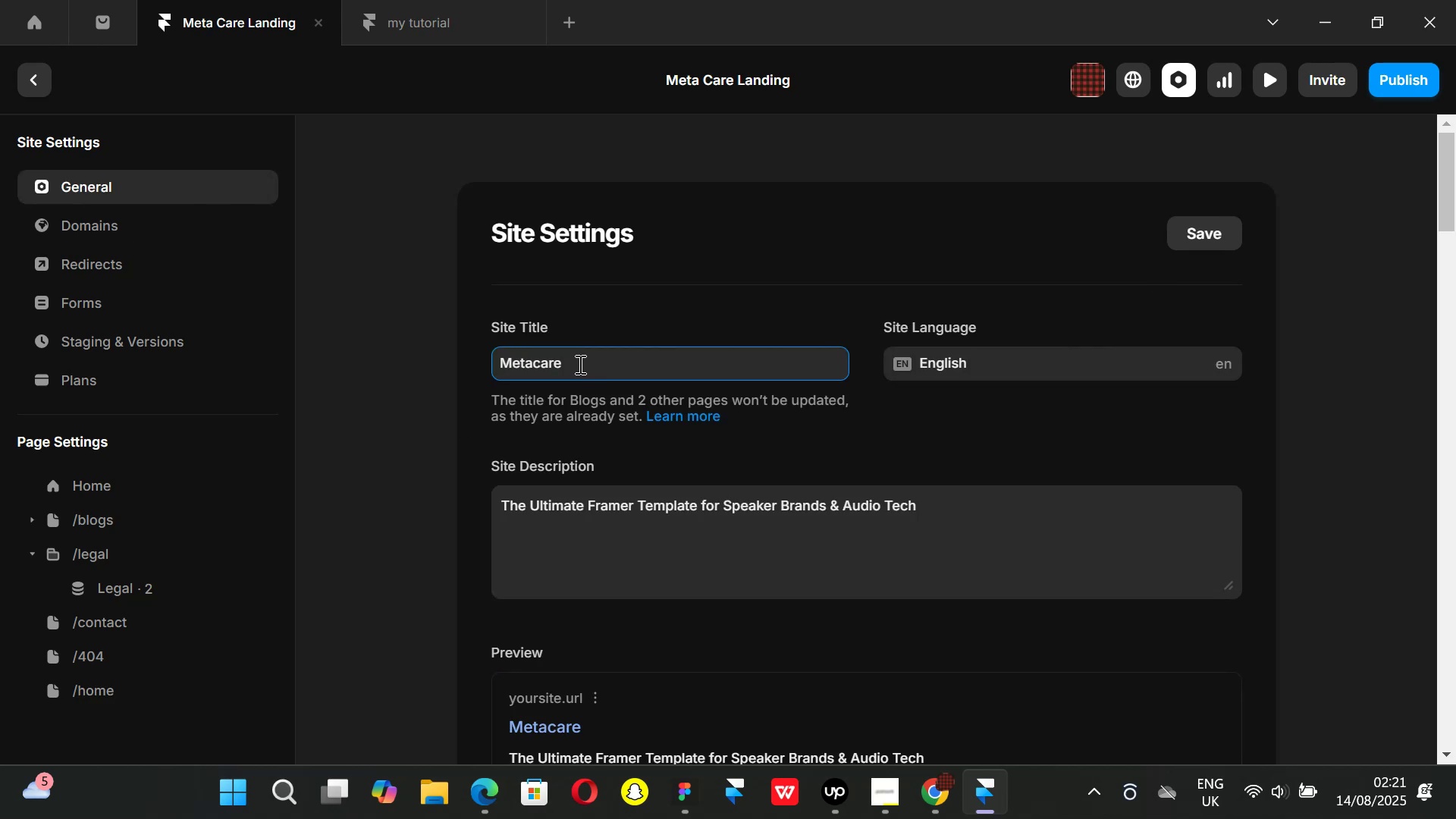 
key(Enter)
 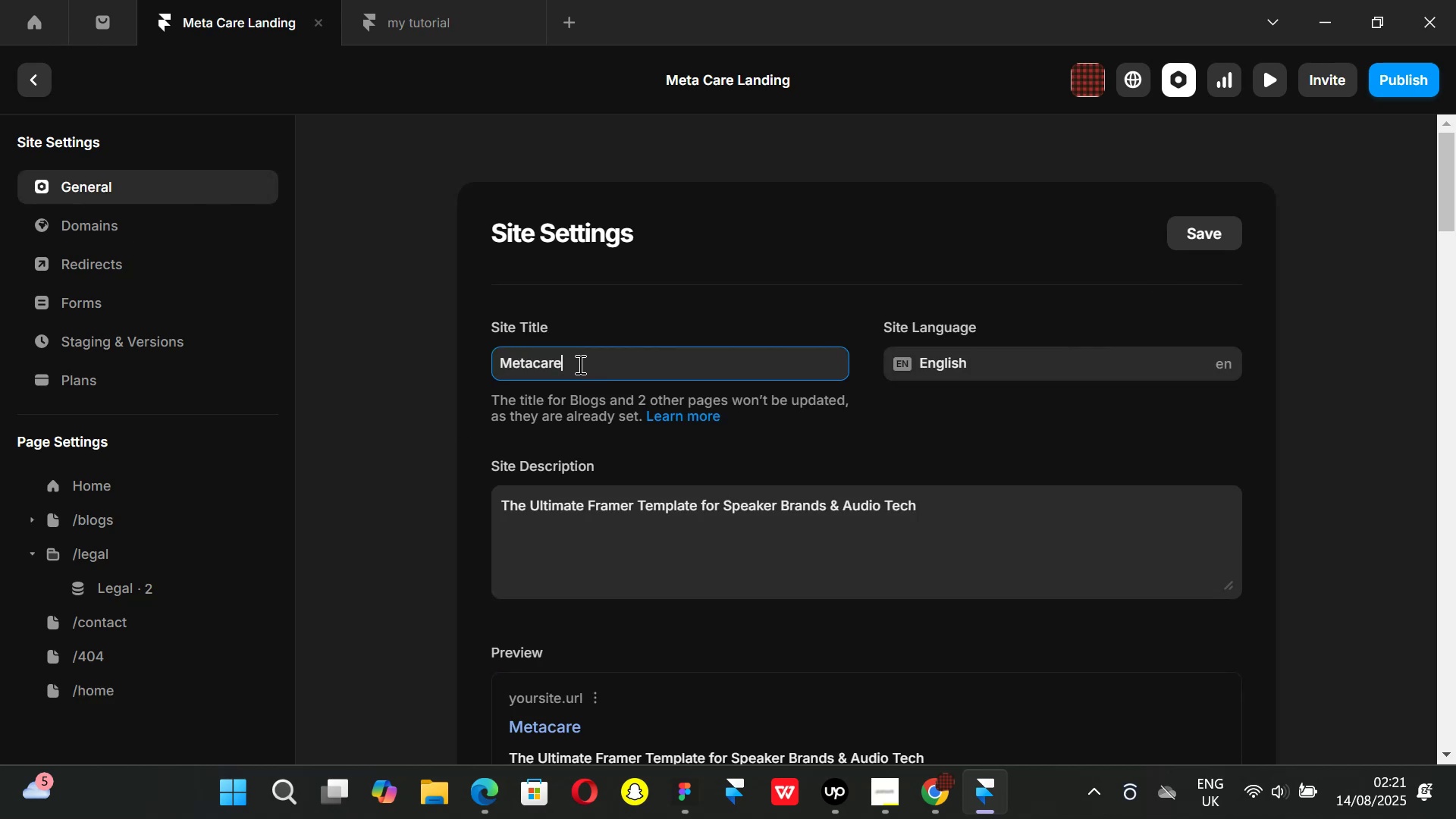 
scroll: coordinate [615, 370], scroll_direction: down, amount: 5.0
 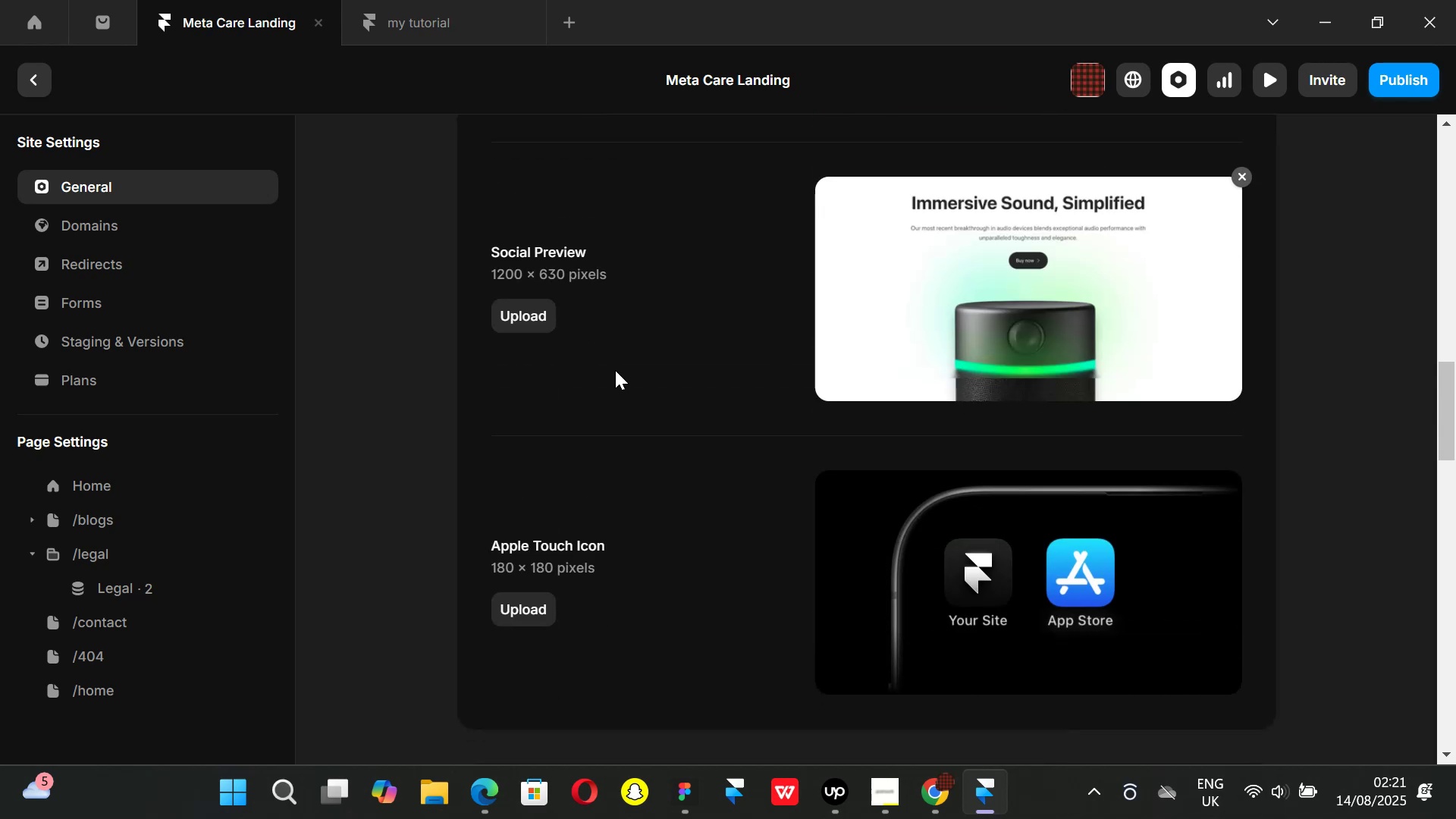 
scroll: coordinate [615, 370], scroll_direction: up, amount: 1.0
 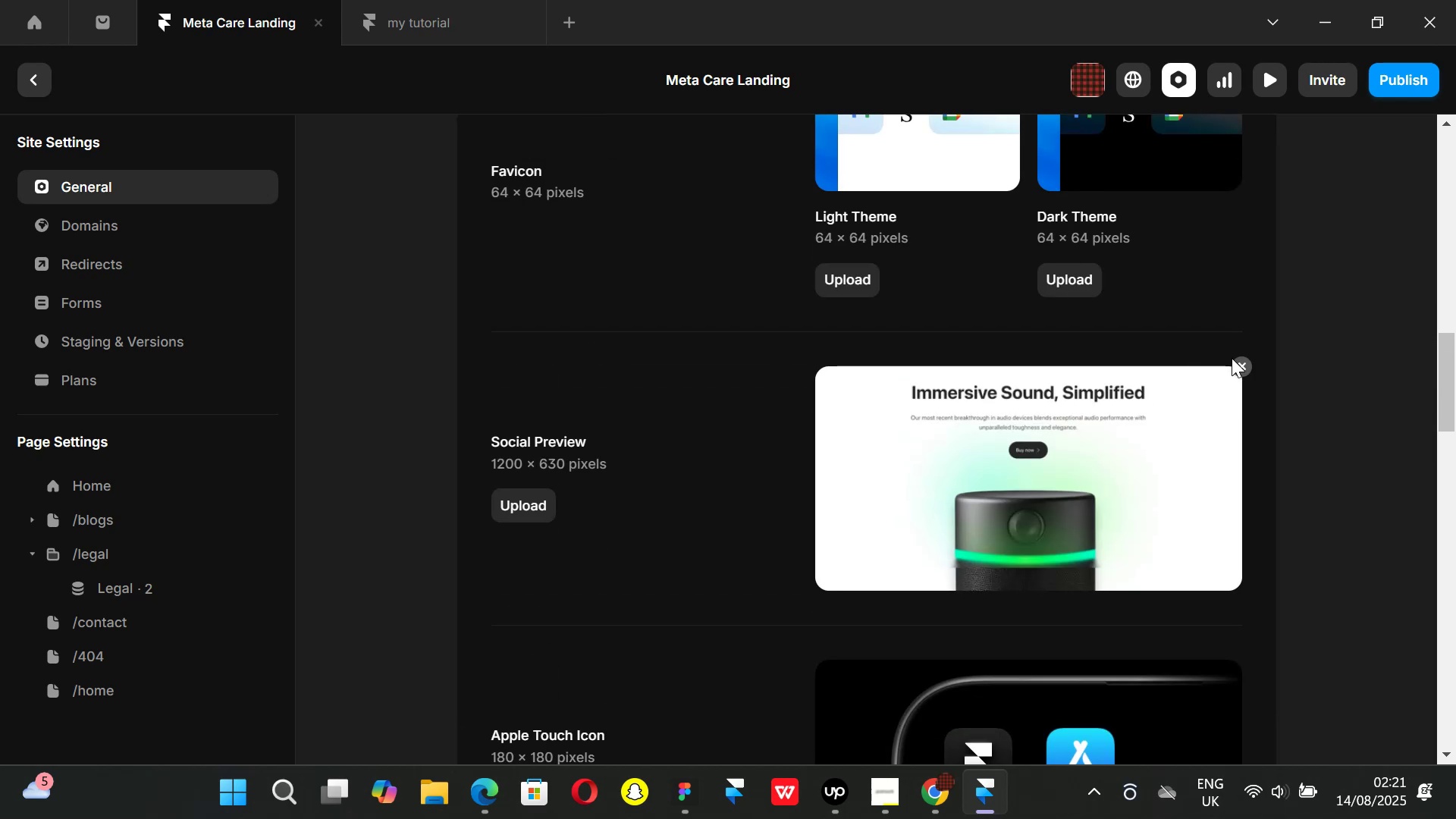 
left_click([1241, 362])
 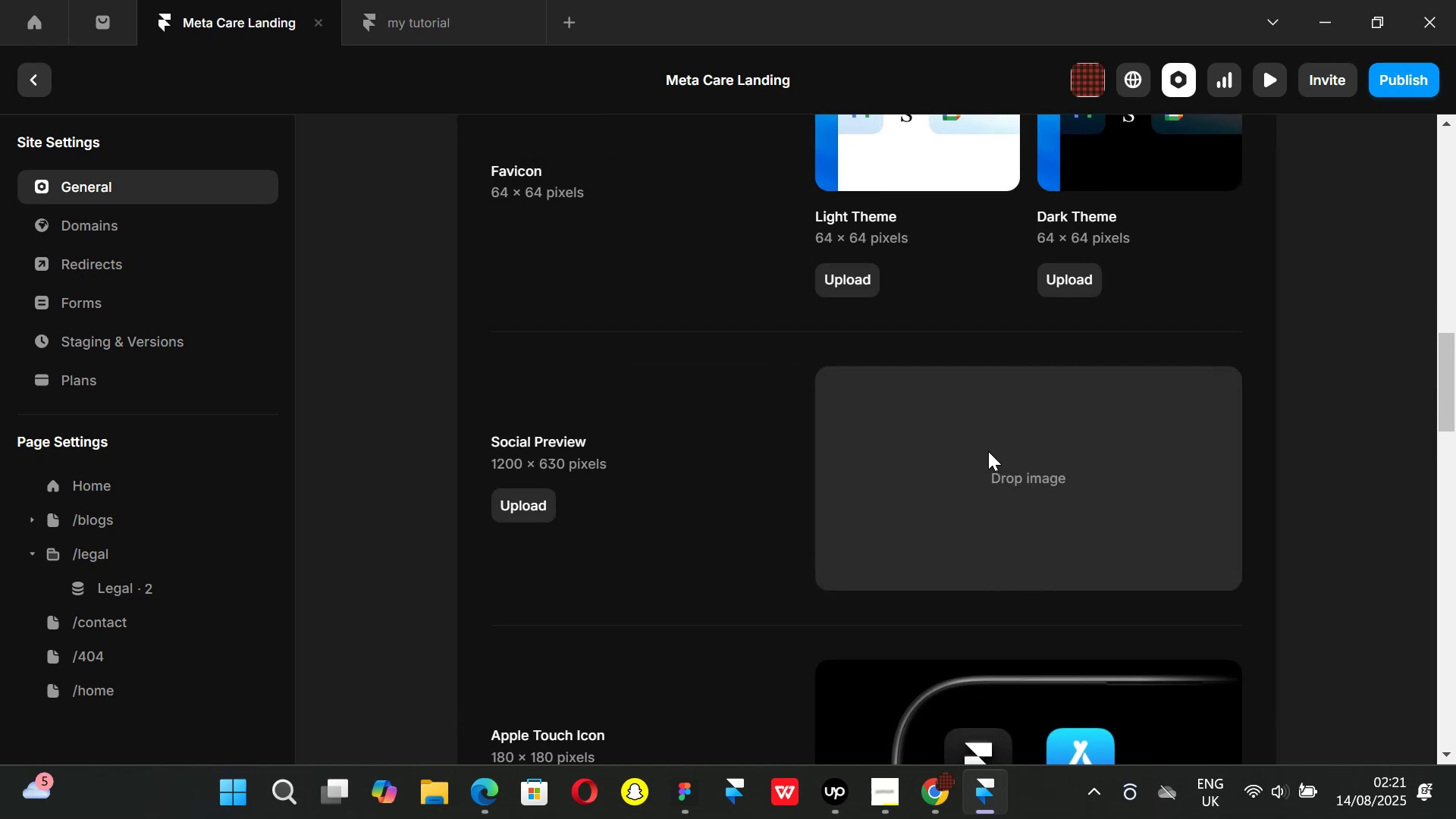 
scroll: coordinate [849, 456], scroll_direction: up, amount: 1.0
 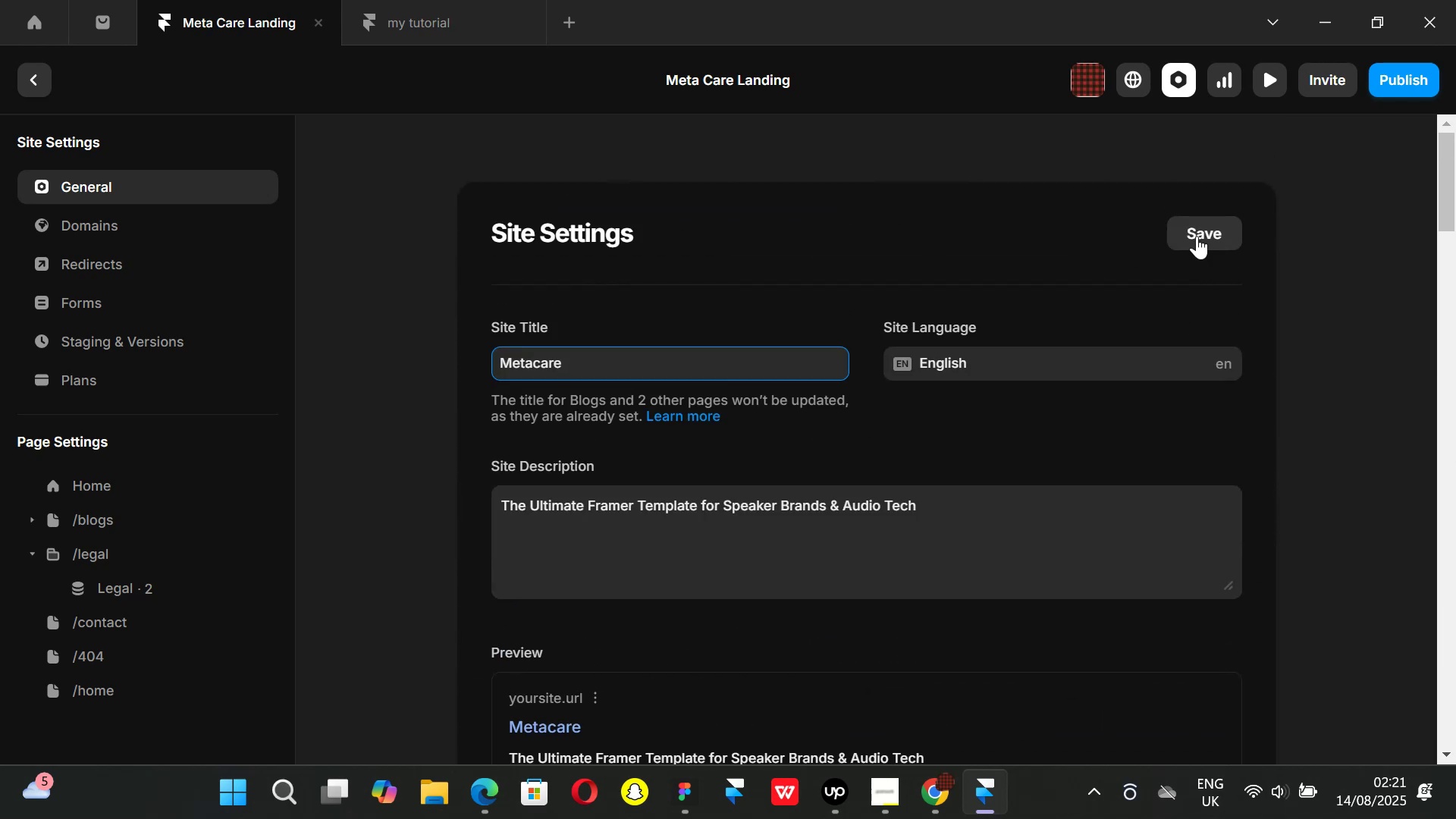 
left_click([1194, 224])
 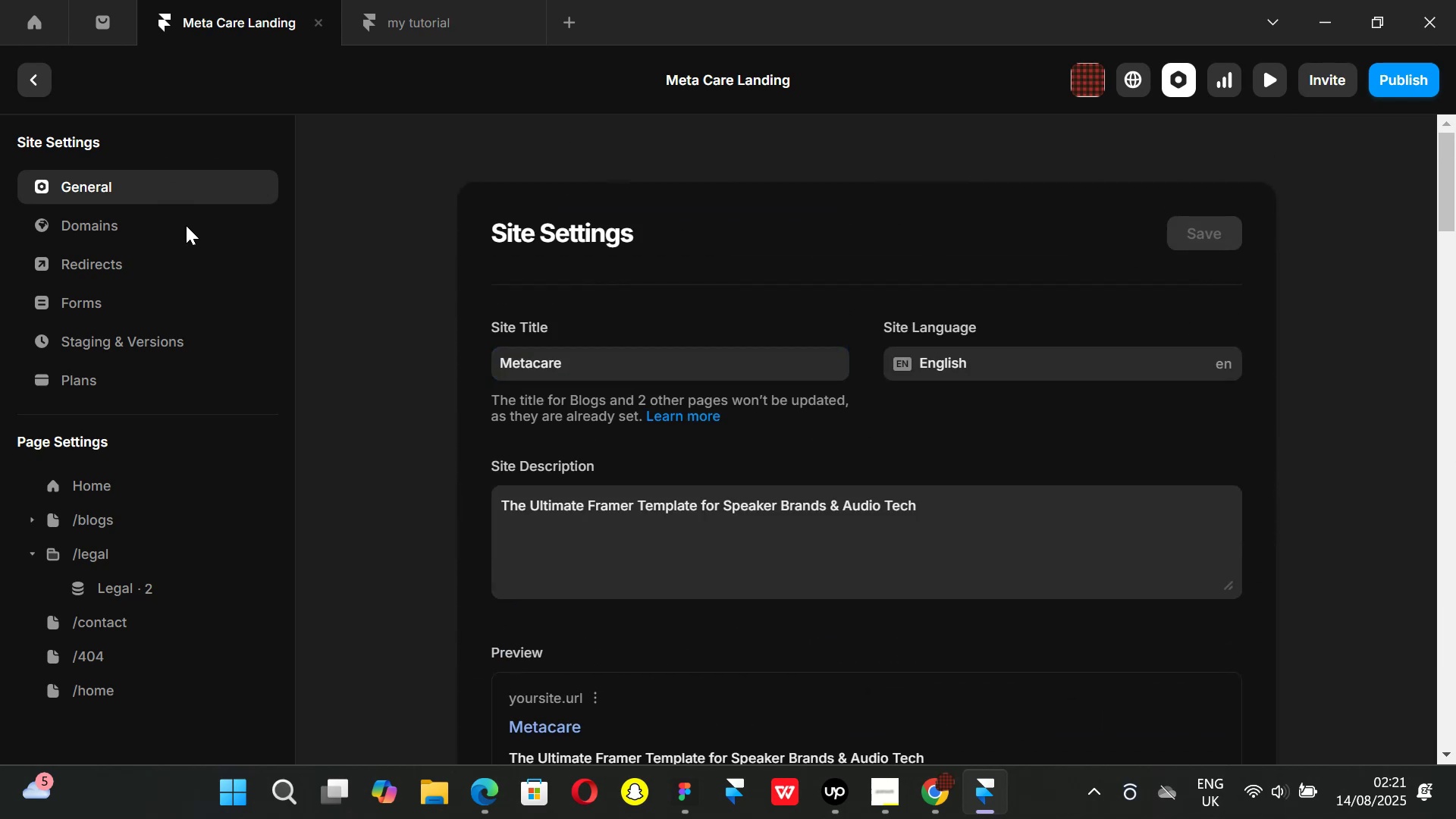 
left_click([145, 227])
 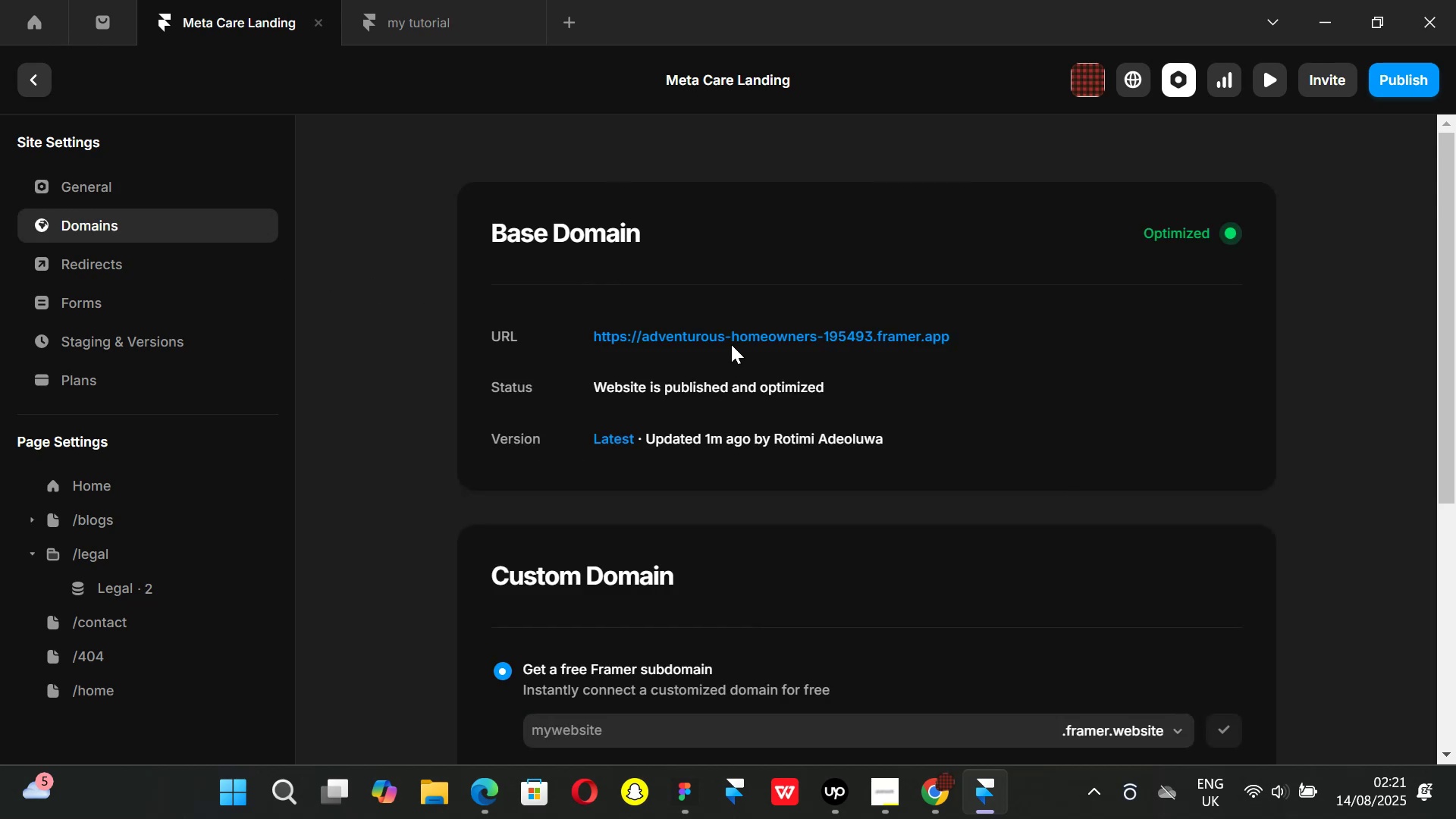 
left_click([730, 331])
 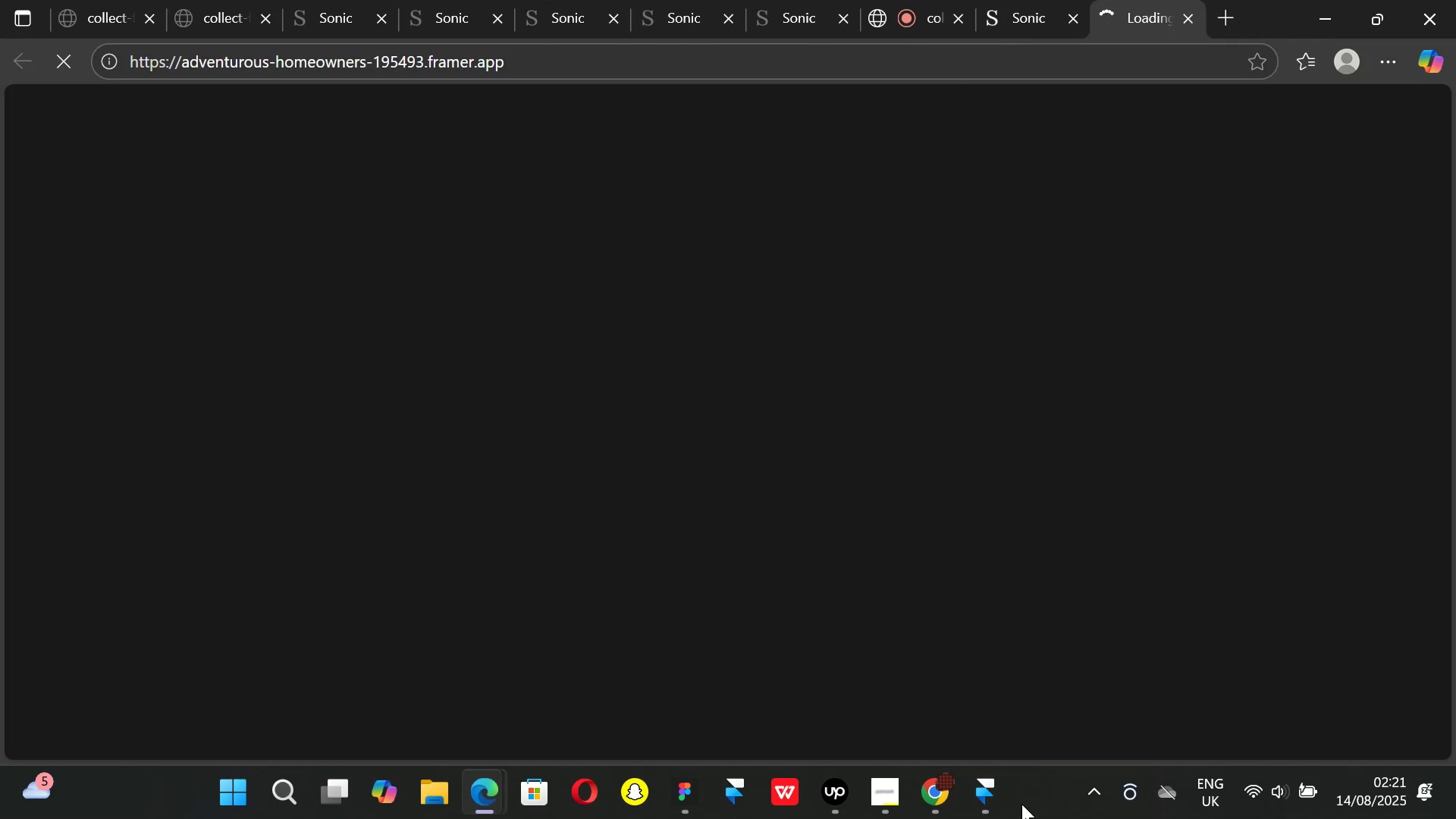 
left_click([971, 794])
 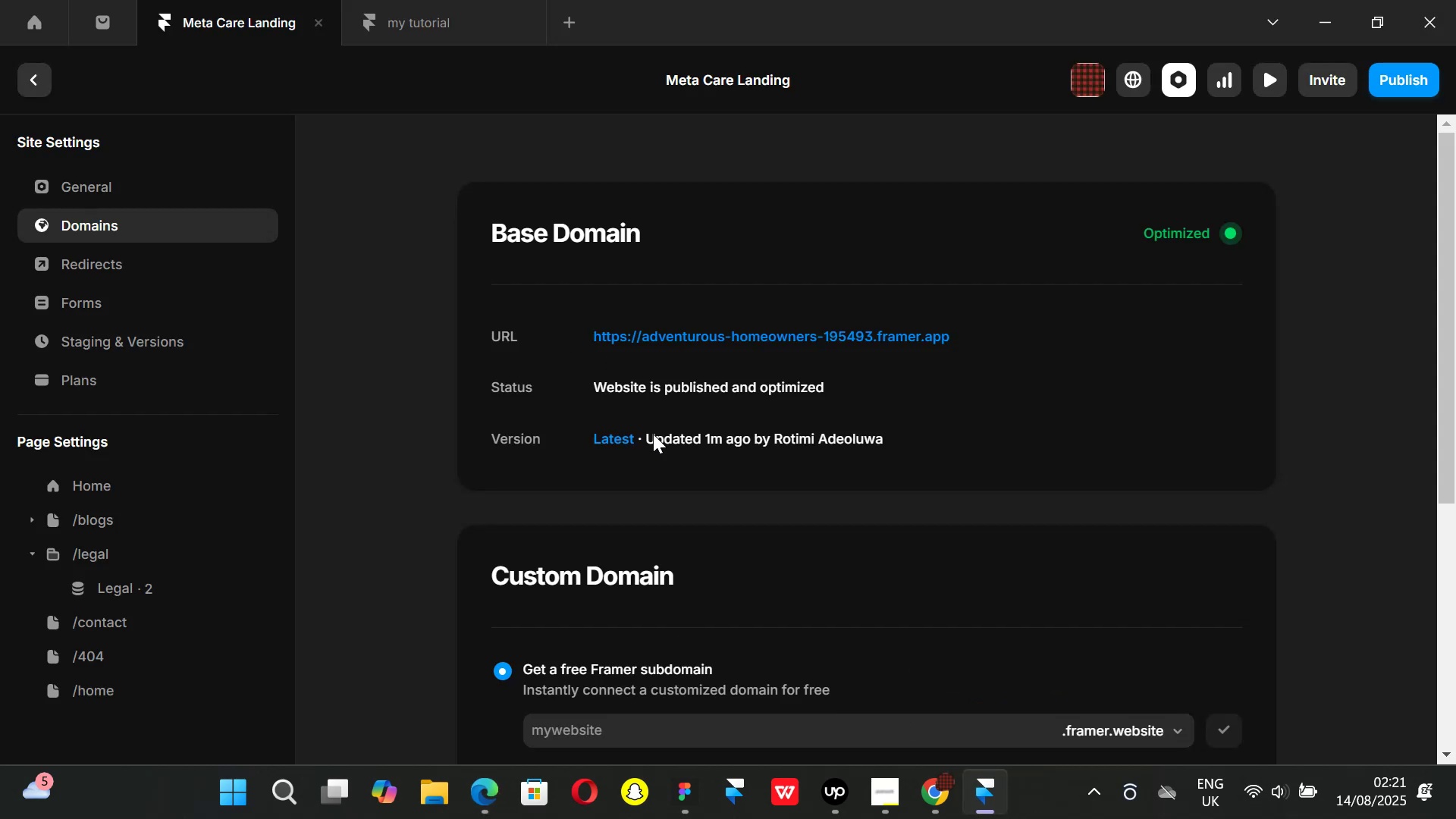 
scroll: coordinate [653, 435], scroll_direction: down, amount: 2.0
 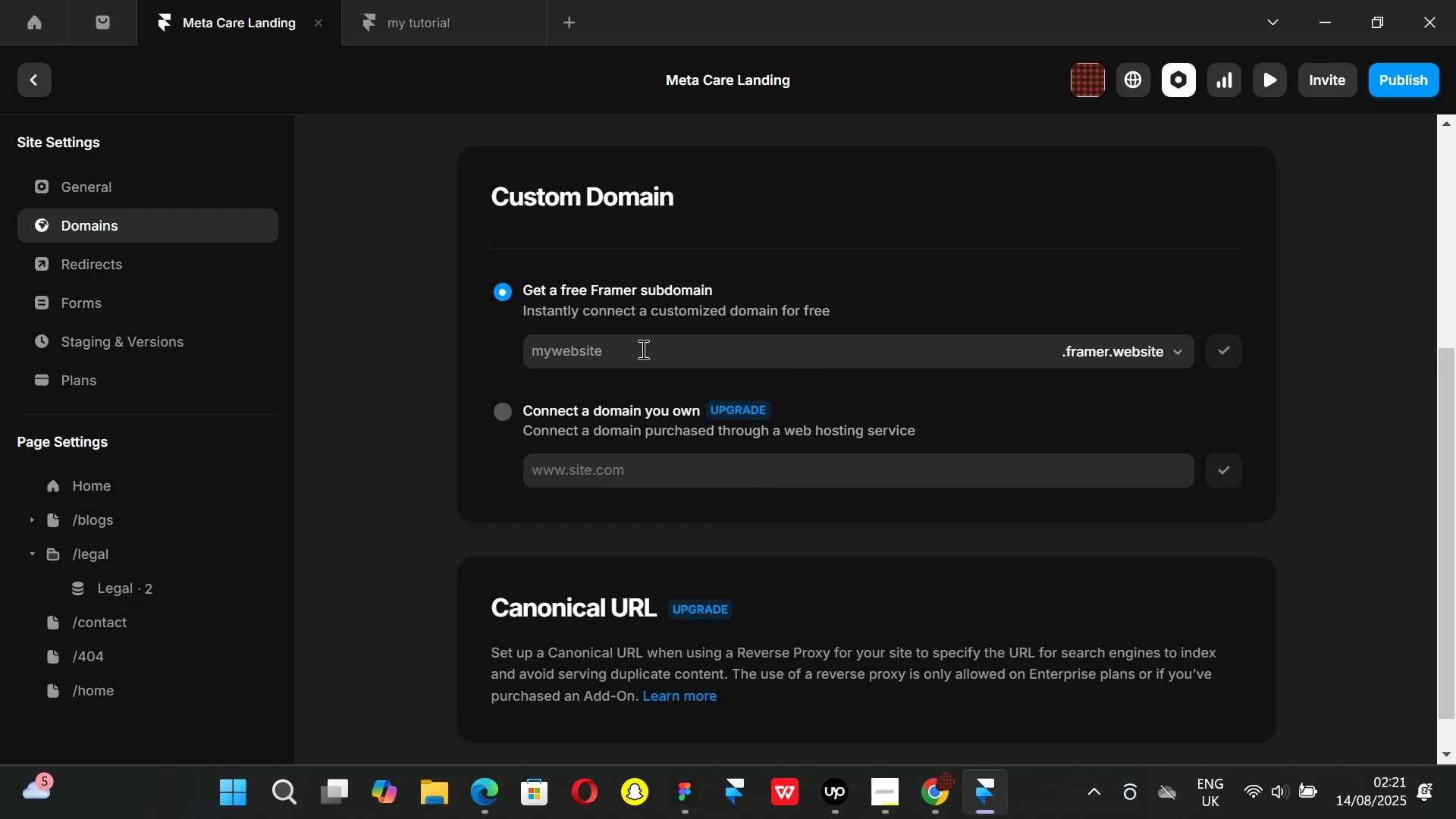 
left_click([642, 349])
 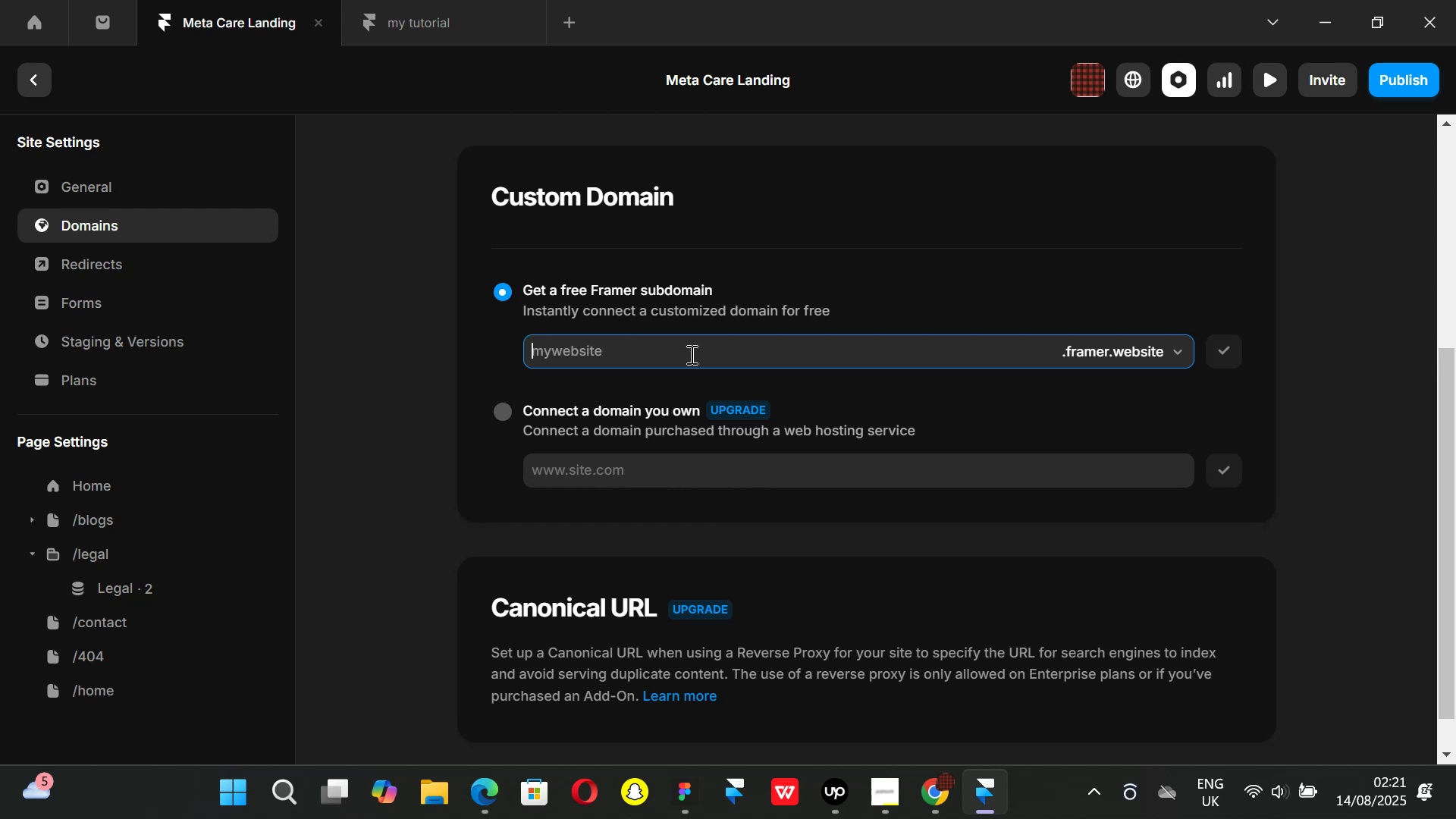 
type(metacaredemo)
 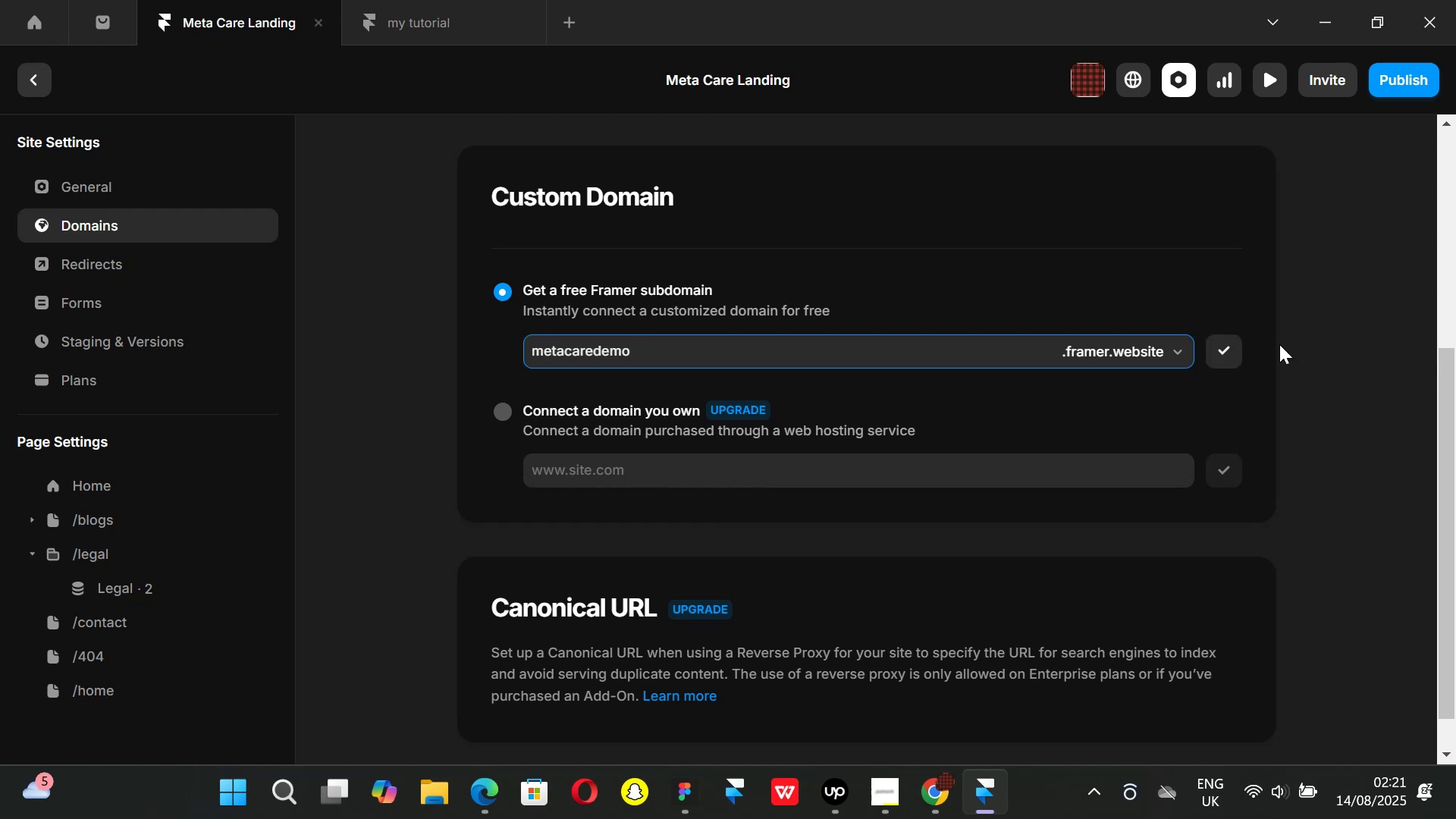 
left_click([1232, 352])
 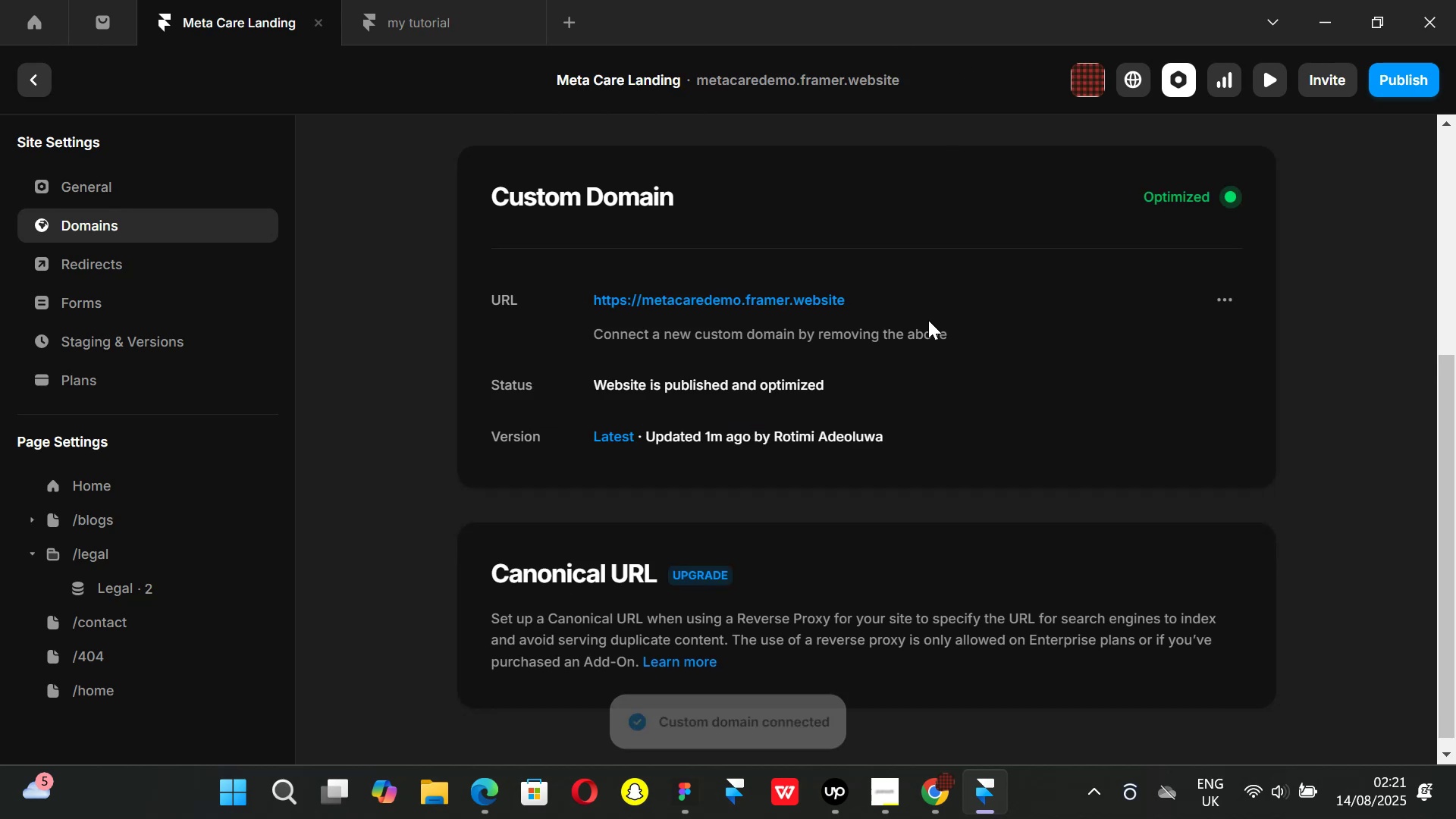 
scroll: coordinate [743, 386], scroll_direction: down, amount: 8.0
 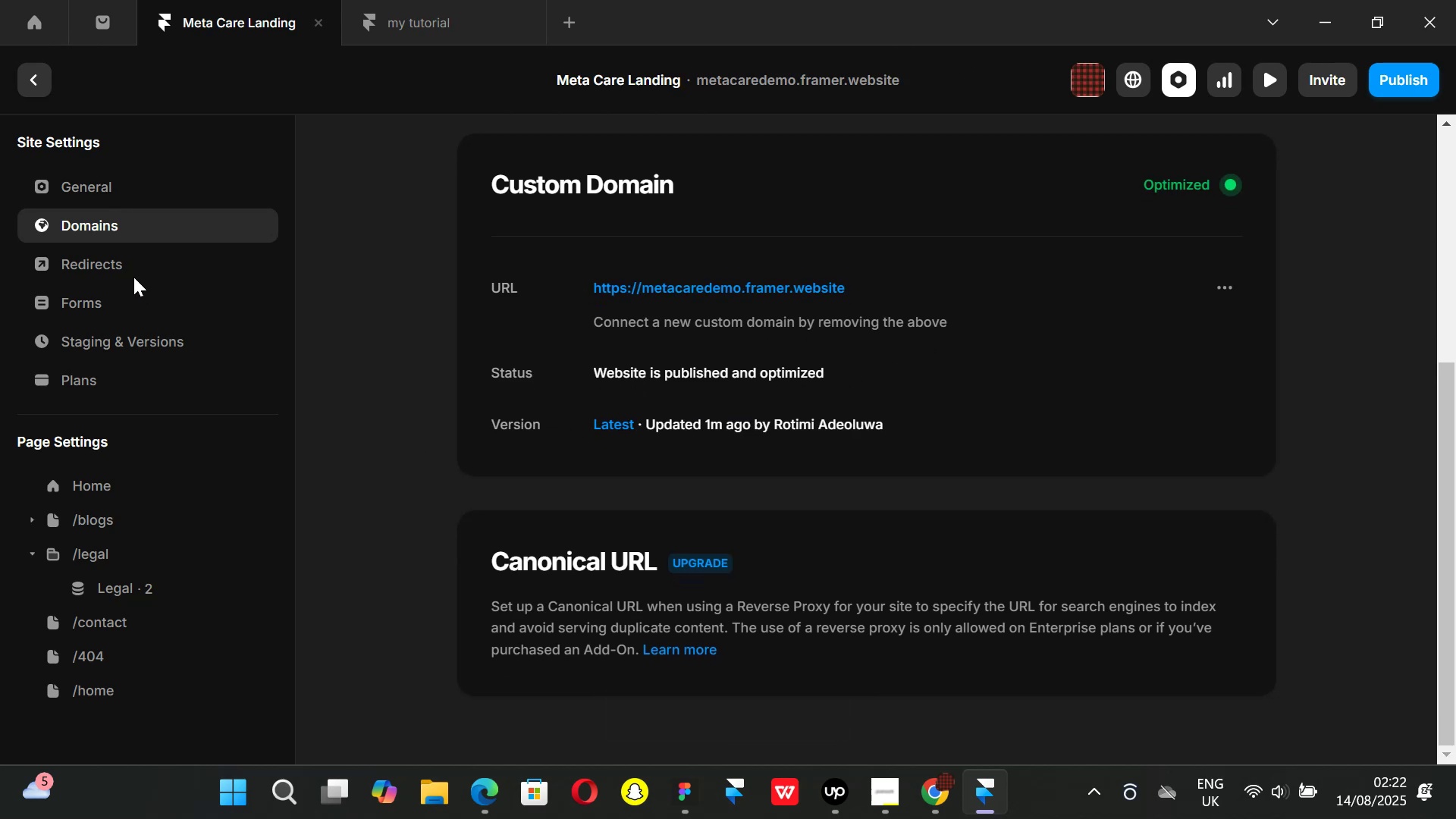 
left_click([133, 275])
 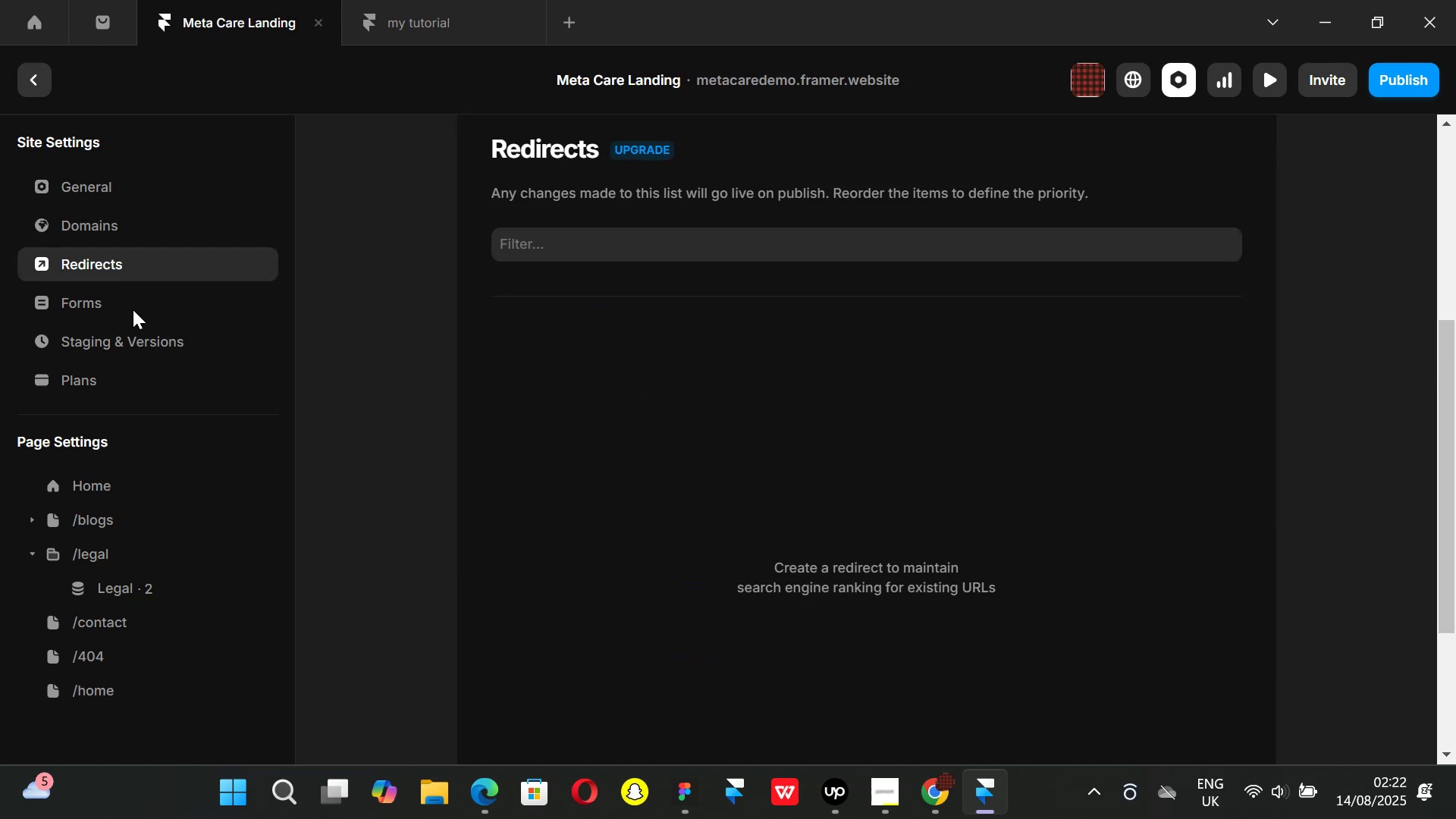 
left_click([133, 309])
 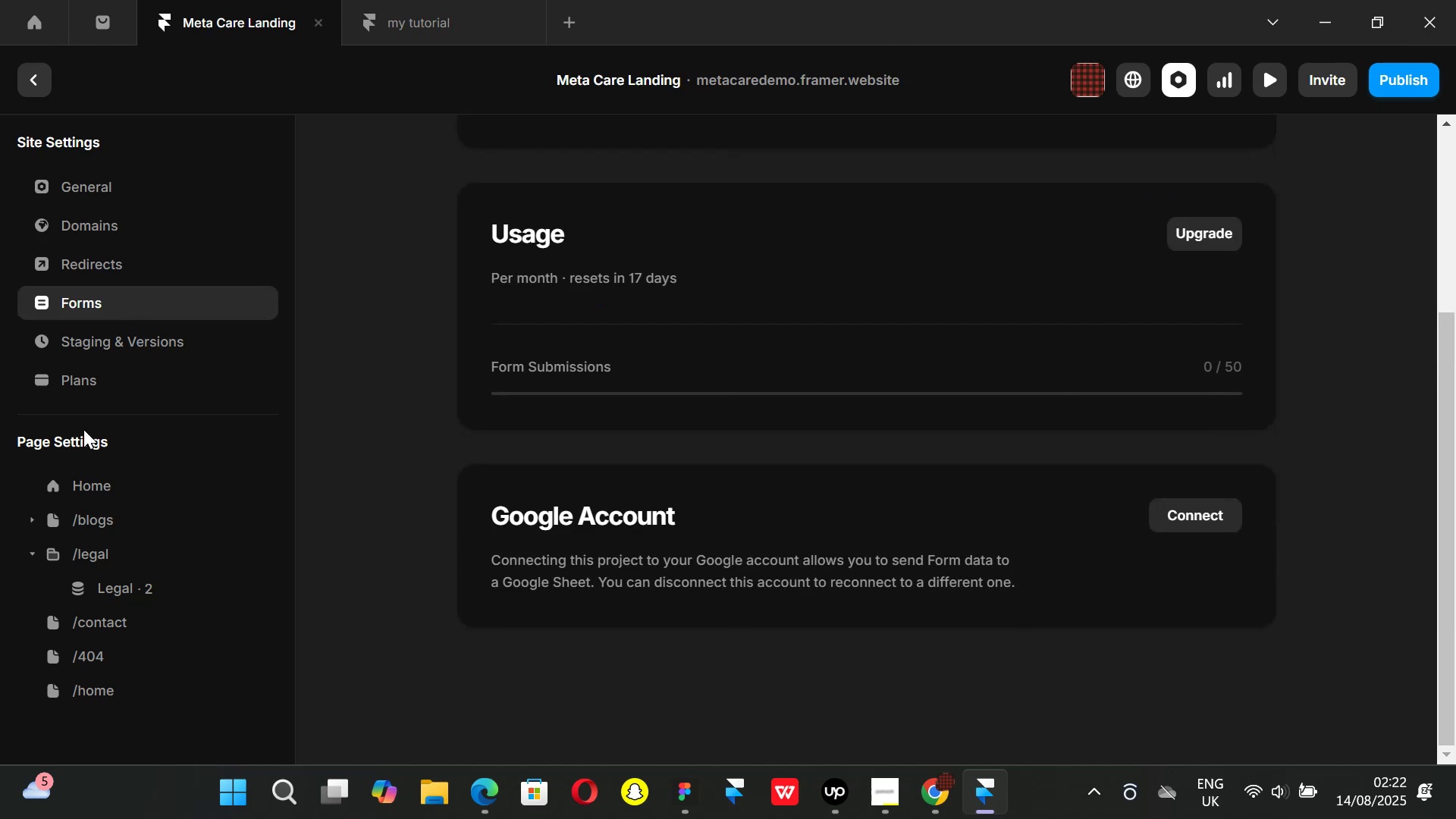 
scroll: coordinate [553, 447], scroll_direction: up, amount: 3.0
 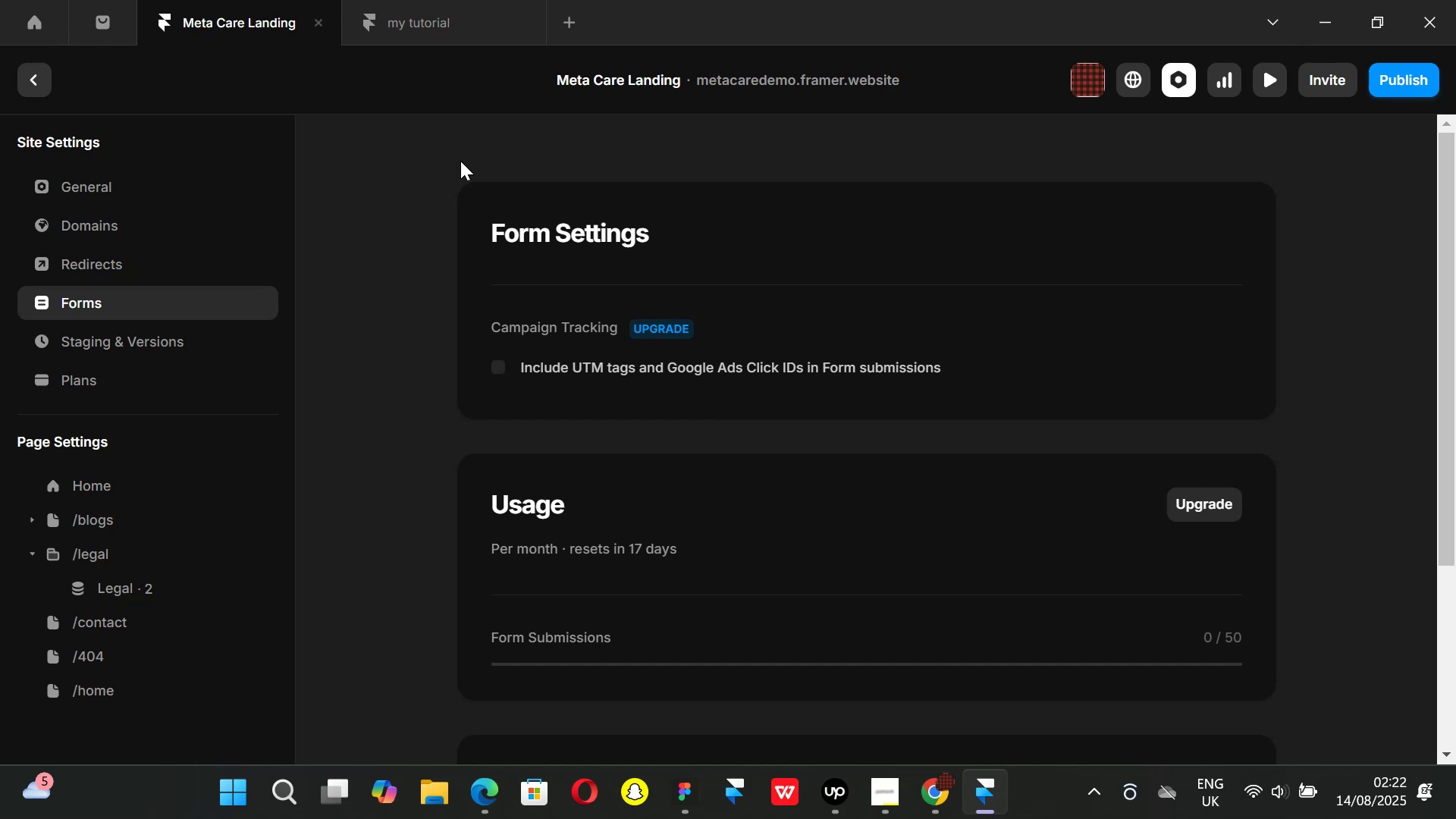 
left_click([36, 88])
 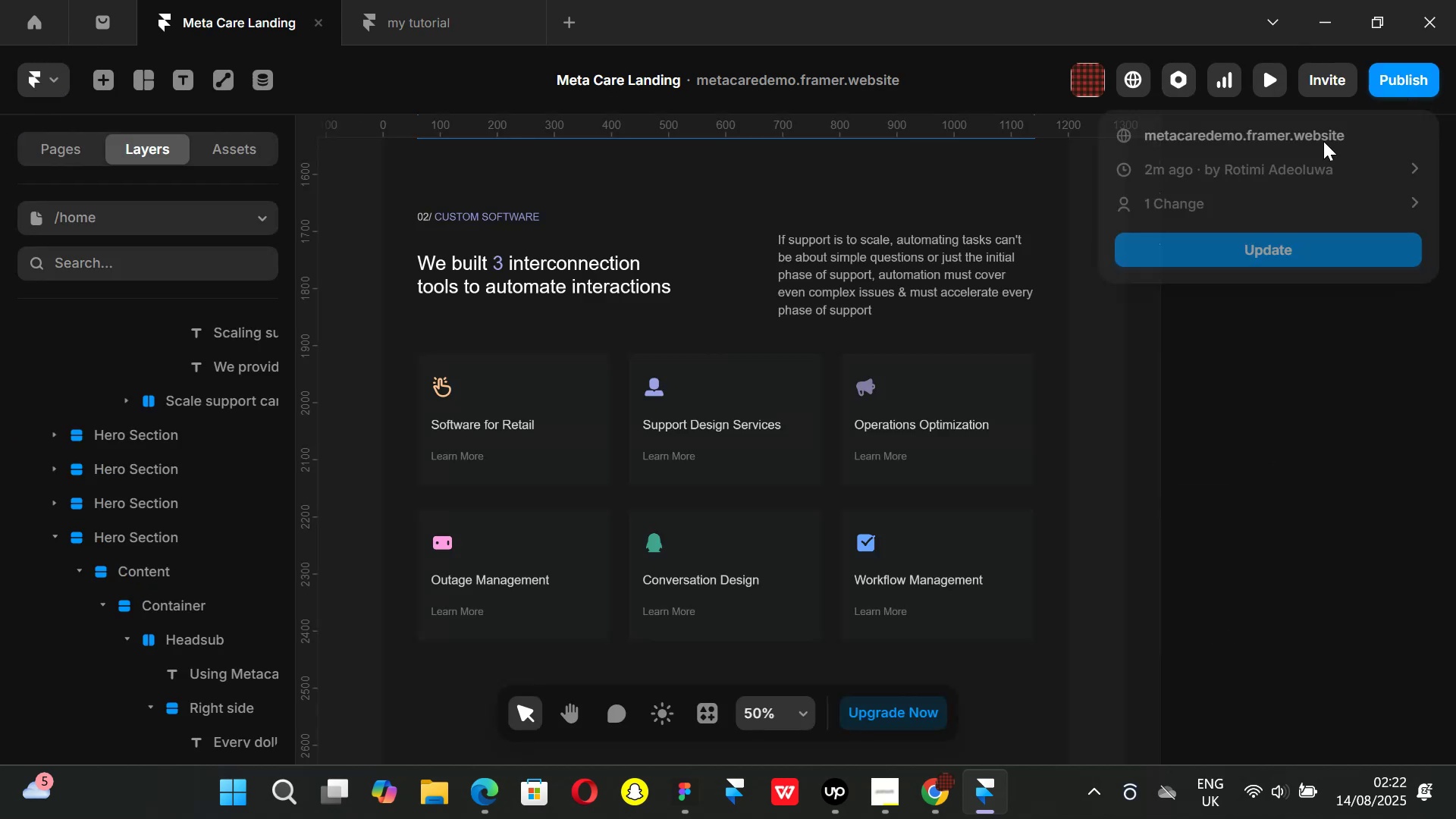 
left_click([1283, 242])
 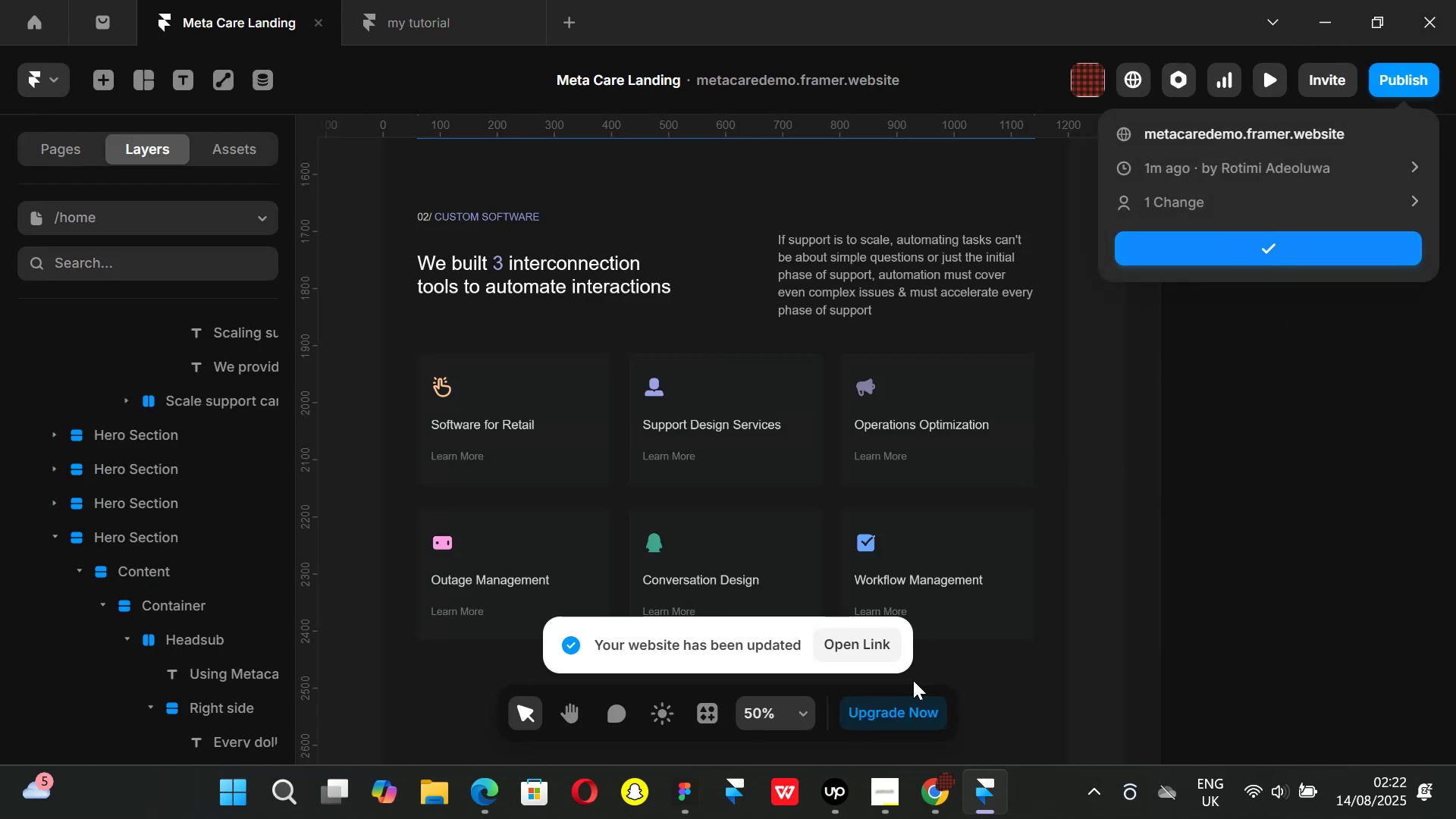 
left_click([937, 788])
 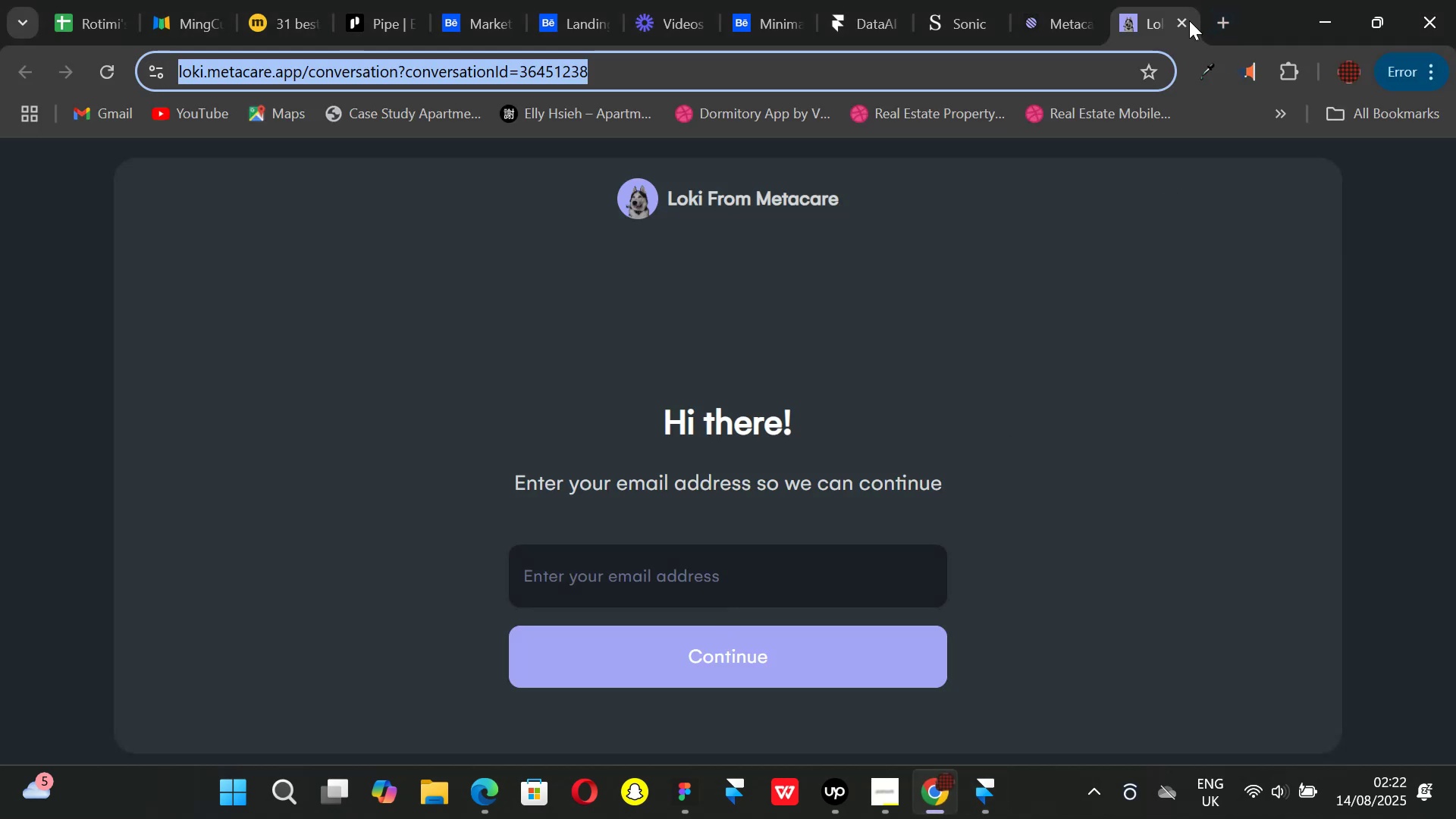 
left_click([1185, 19])
 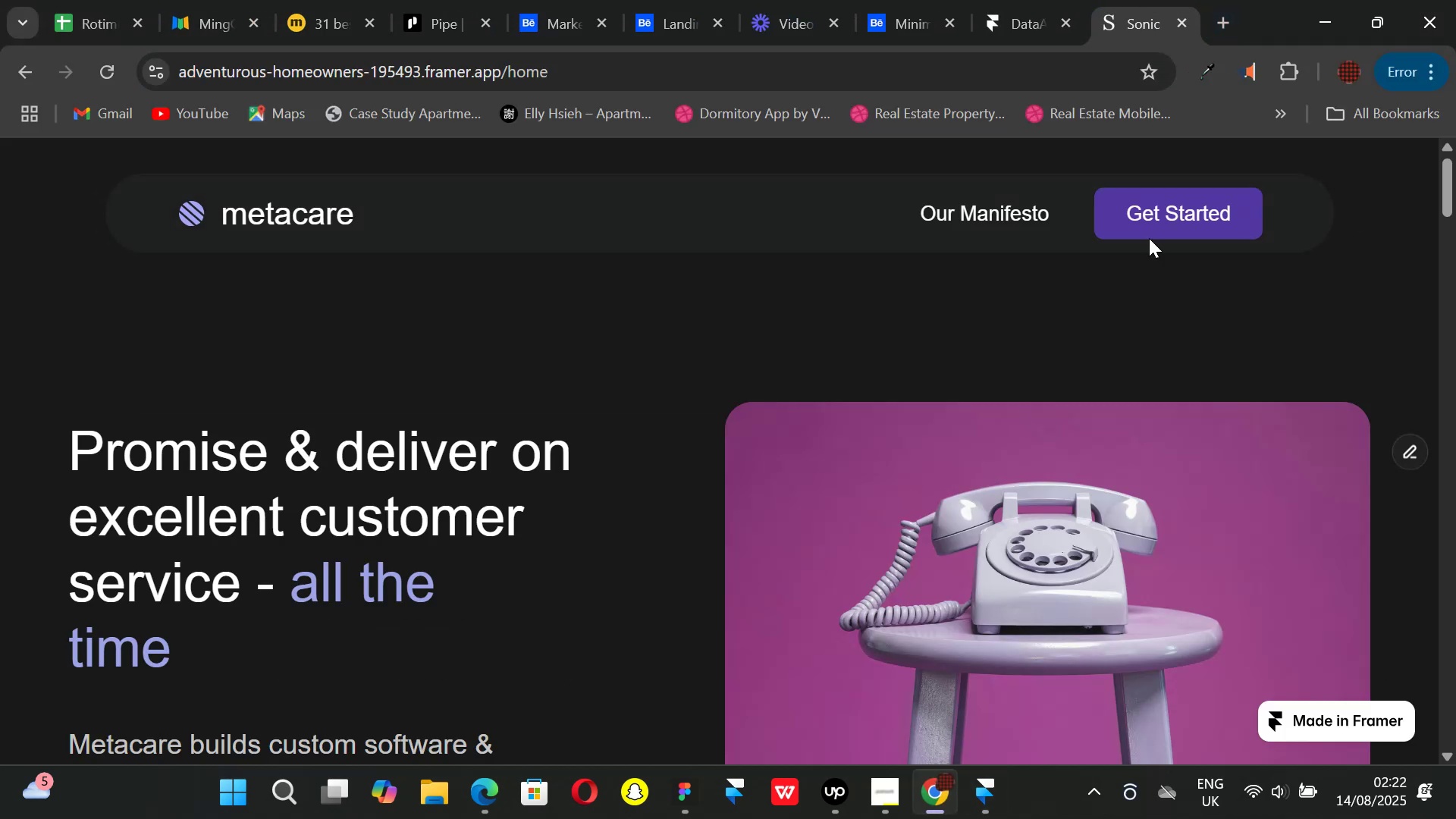 
left_click([1185, 21])
 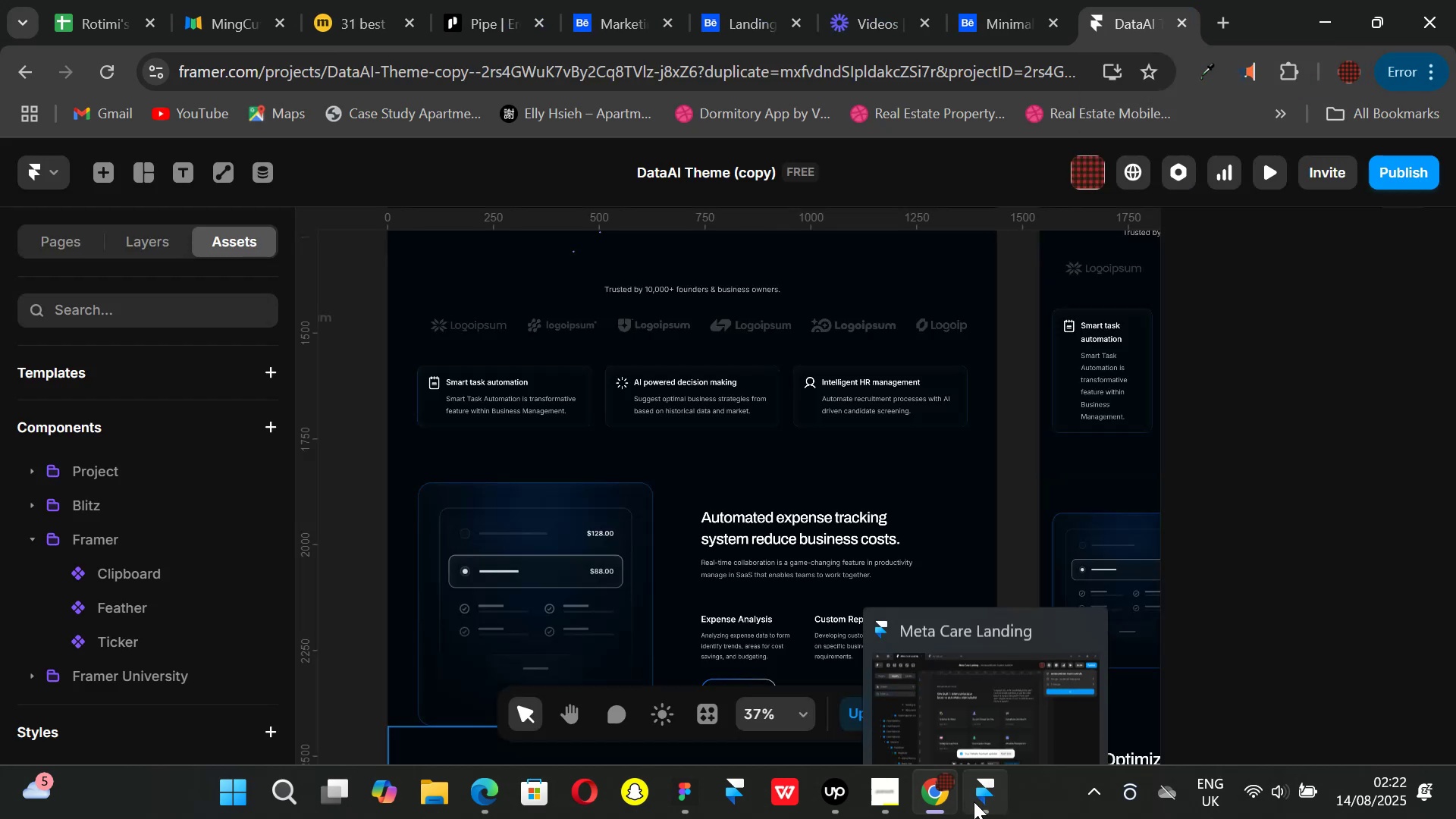 
left_click([974, 802])
 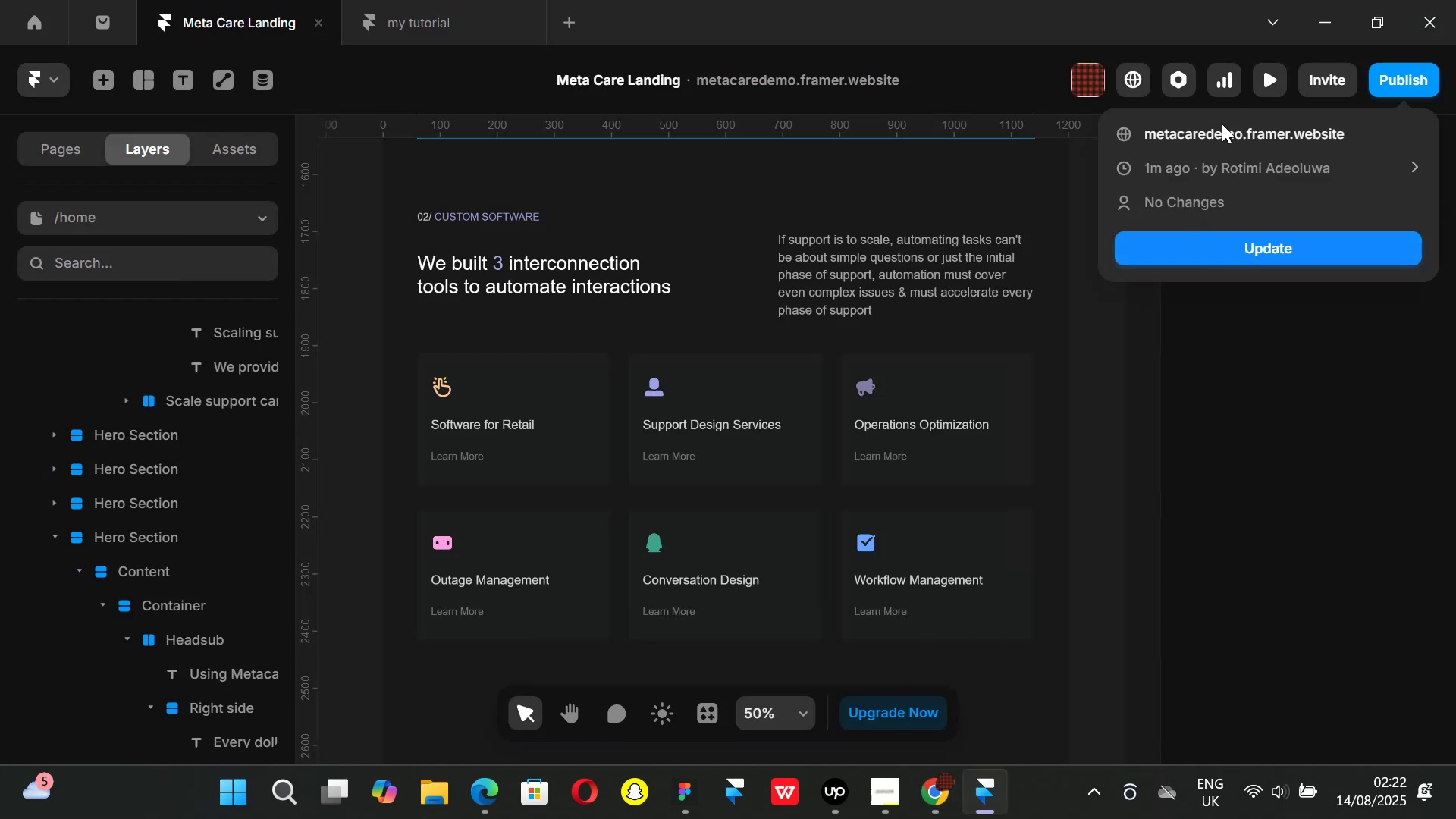 
left_click([1222, 129])
 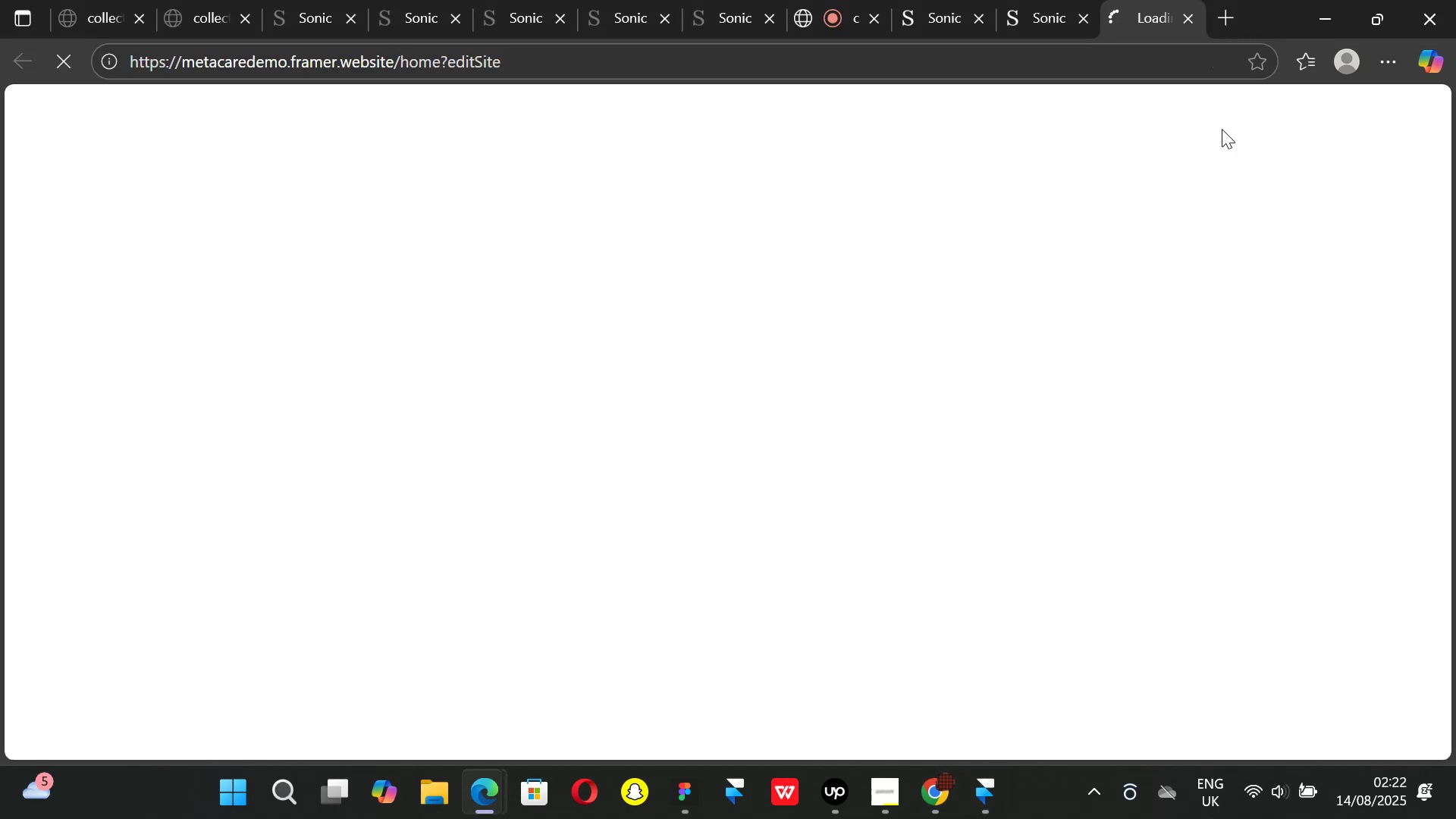 
mouse_move([911, 146])
 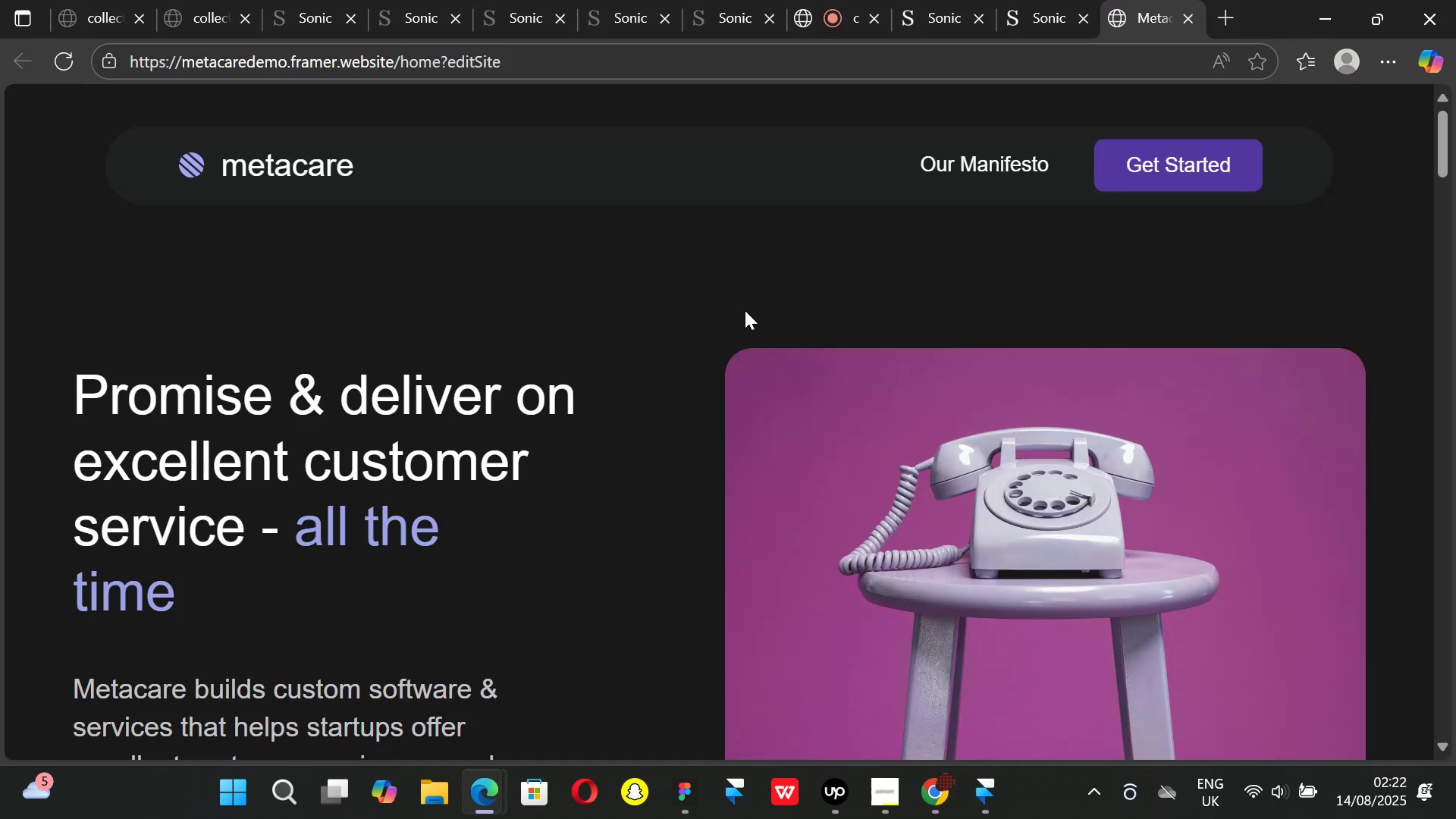 
scroll: coordinate [743, 313], scroll_direction: down, amount: 3.0
 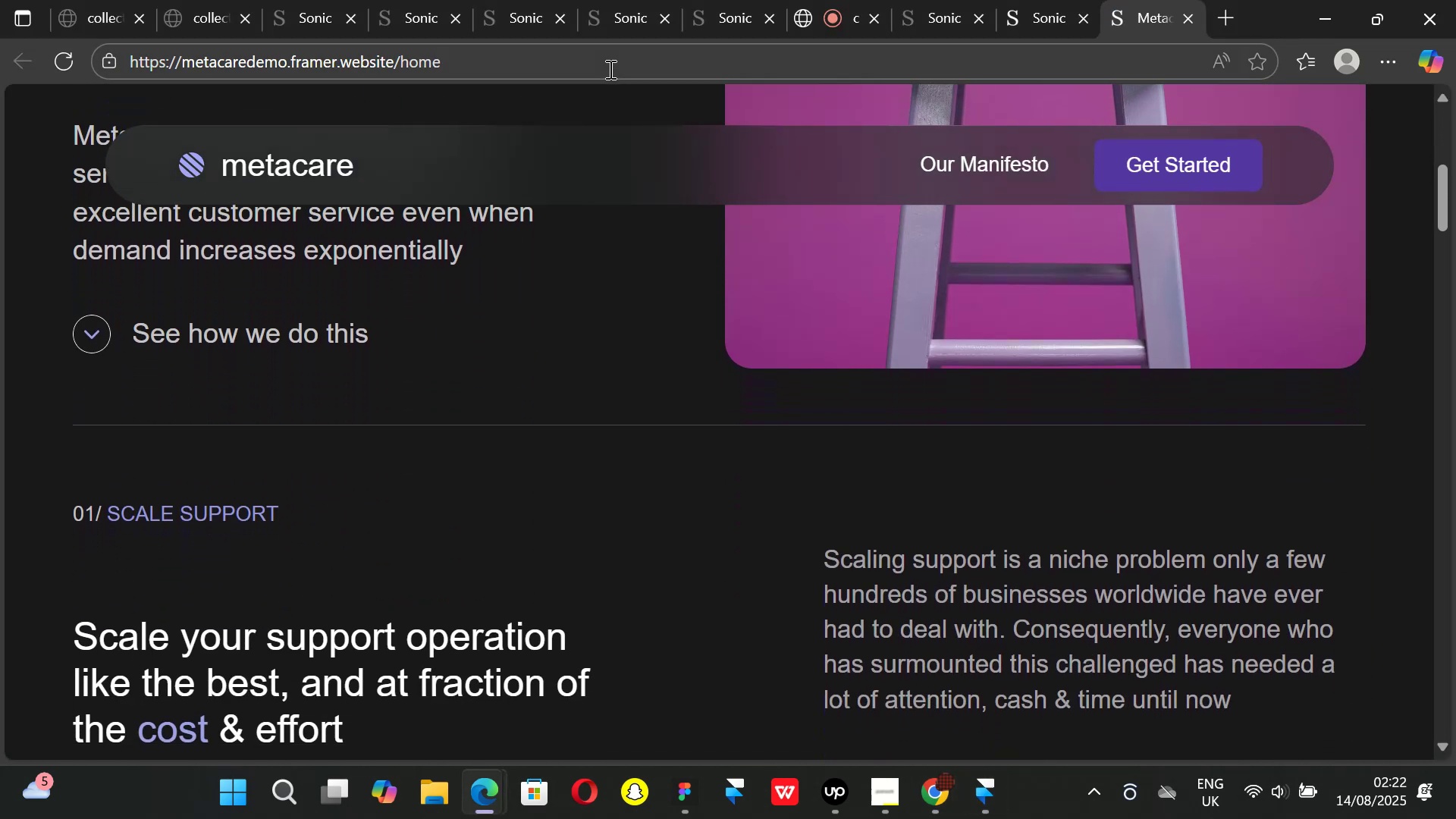 
left_click([598, 58])
 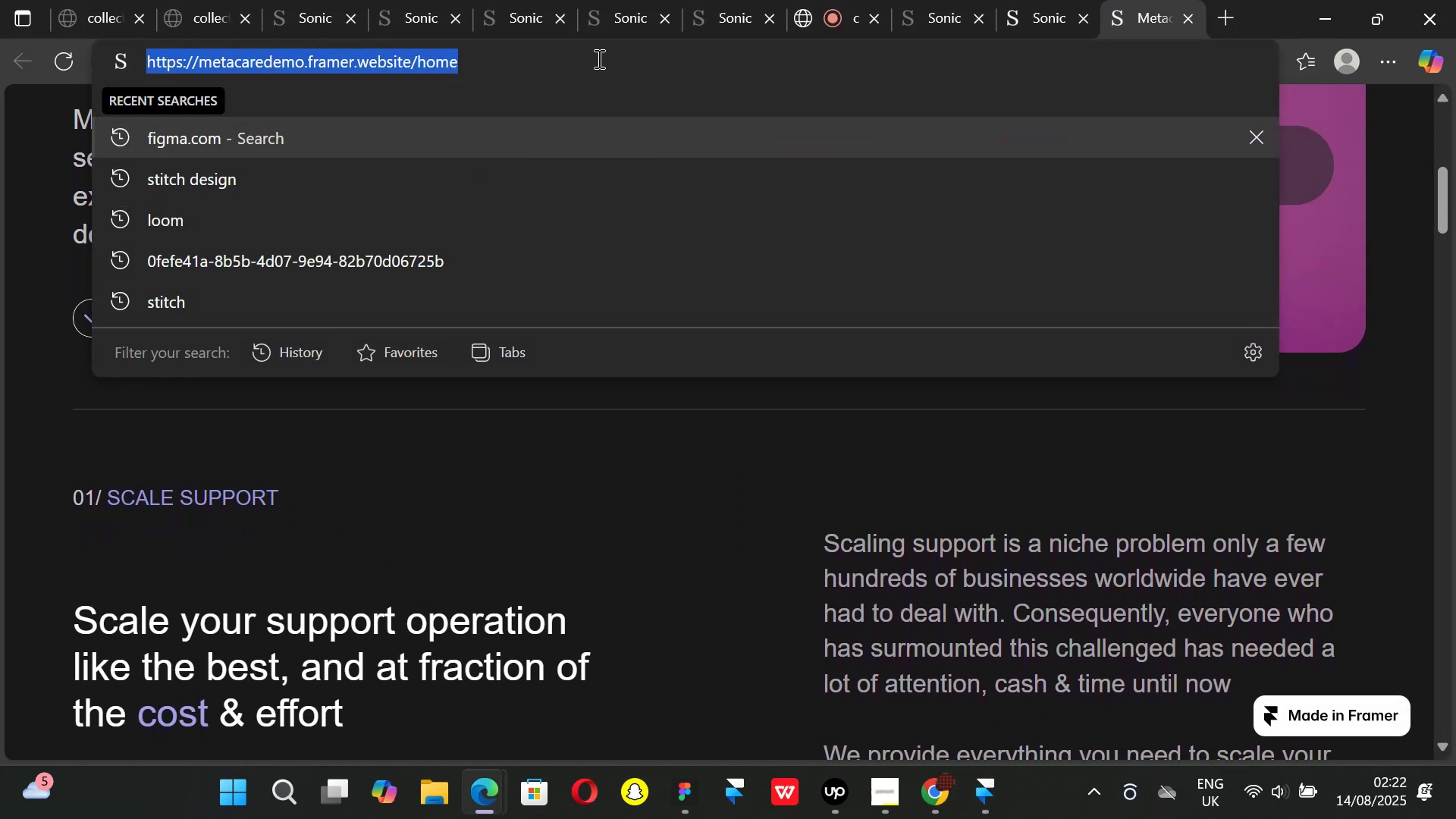 
key(Control+ControlLeft)
 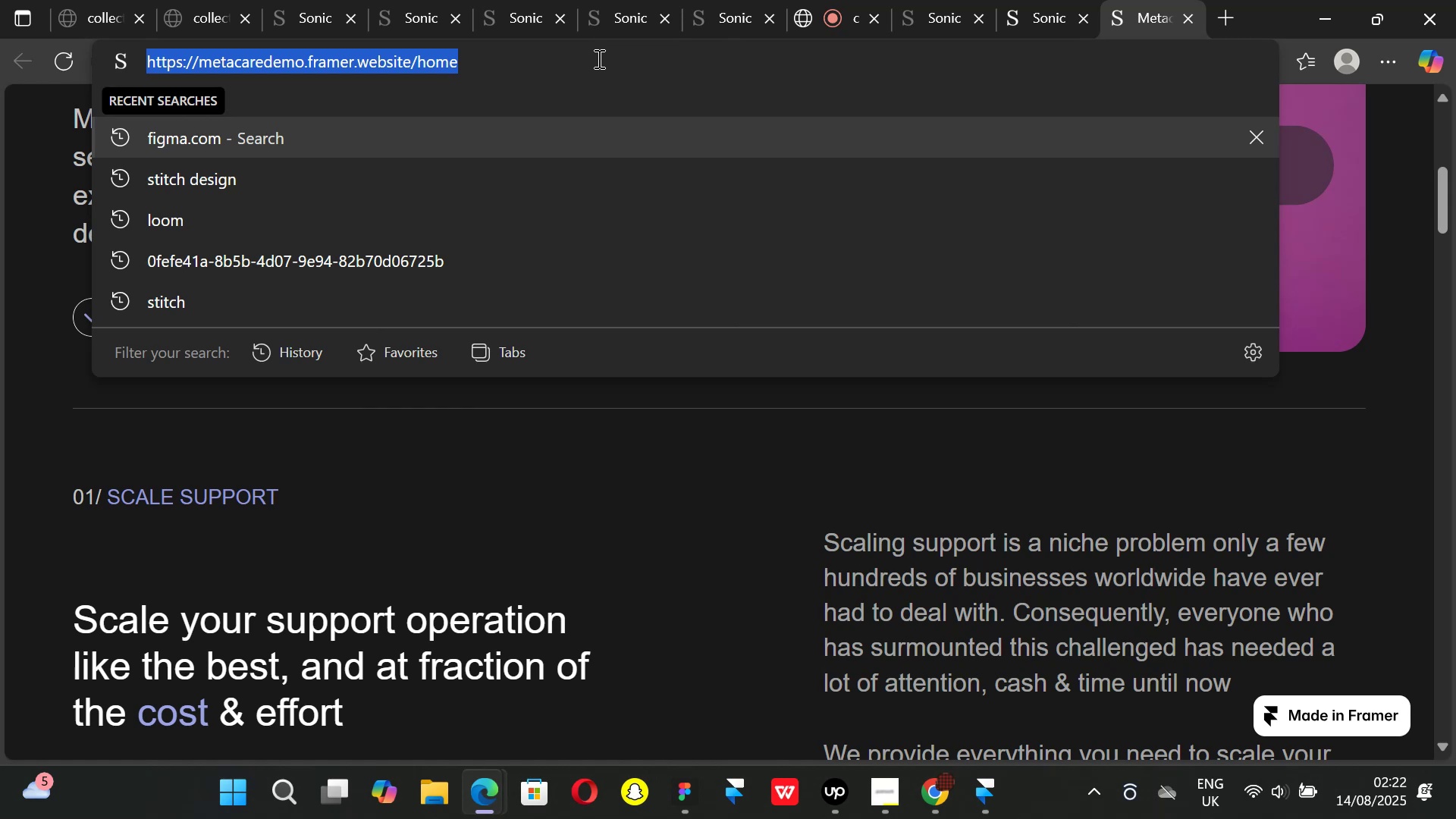 
key(Control+C)
 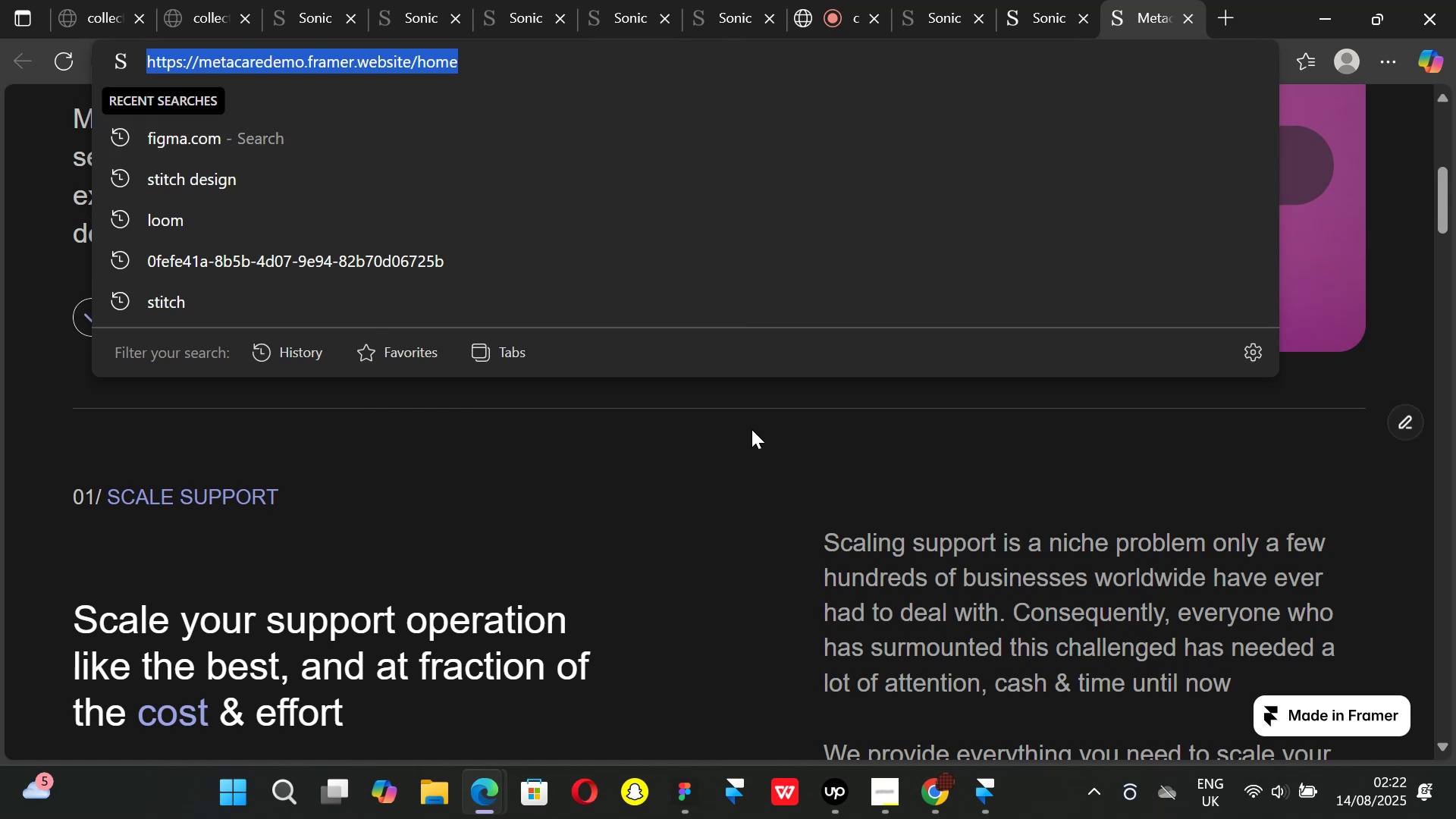 
left_click([711, 498])
 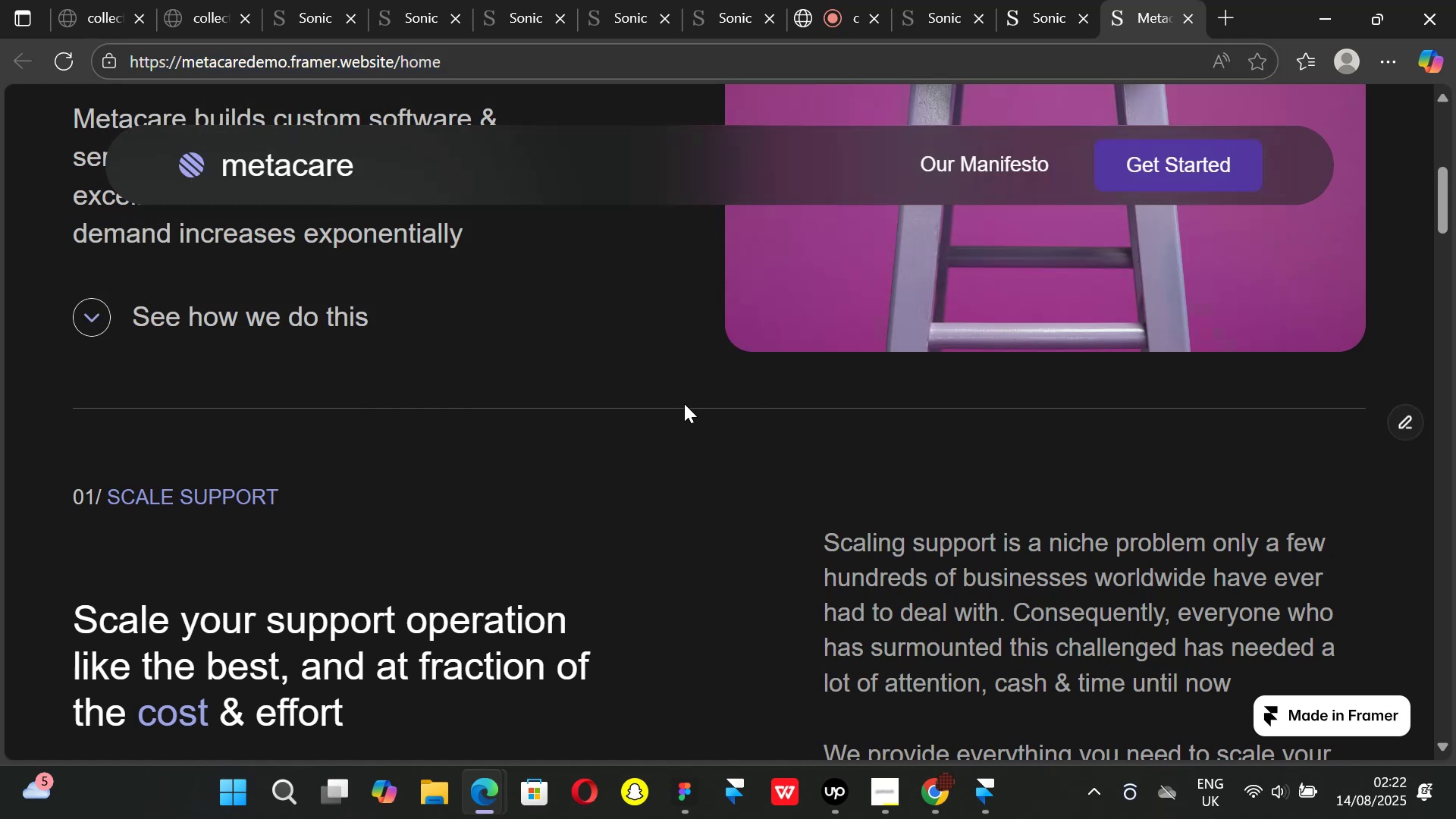 
scroll: coordinate [683, 401], scroll_direction: down, amount: 8.0
 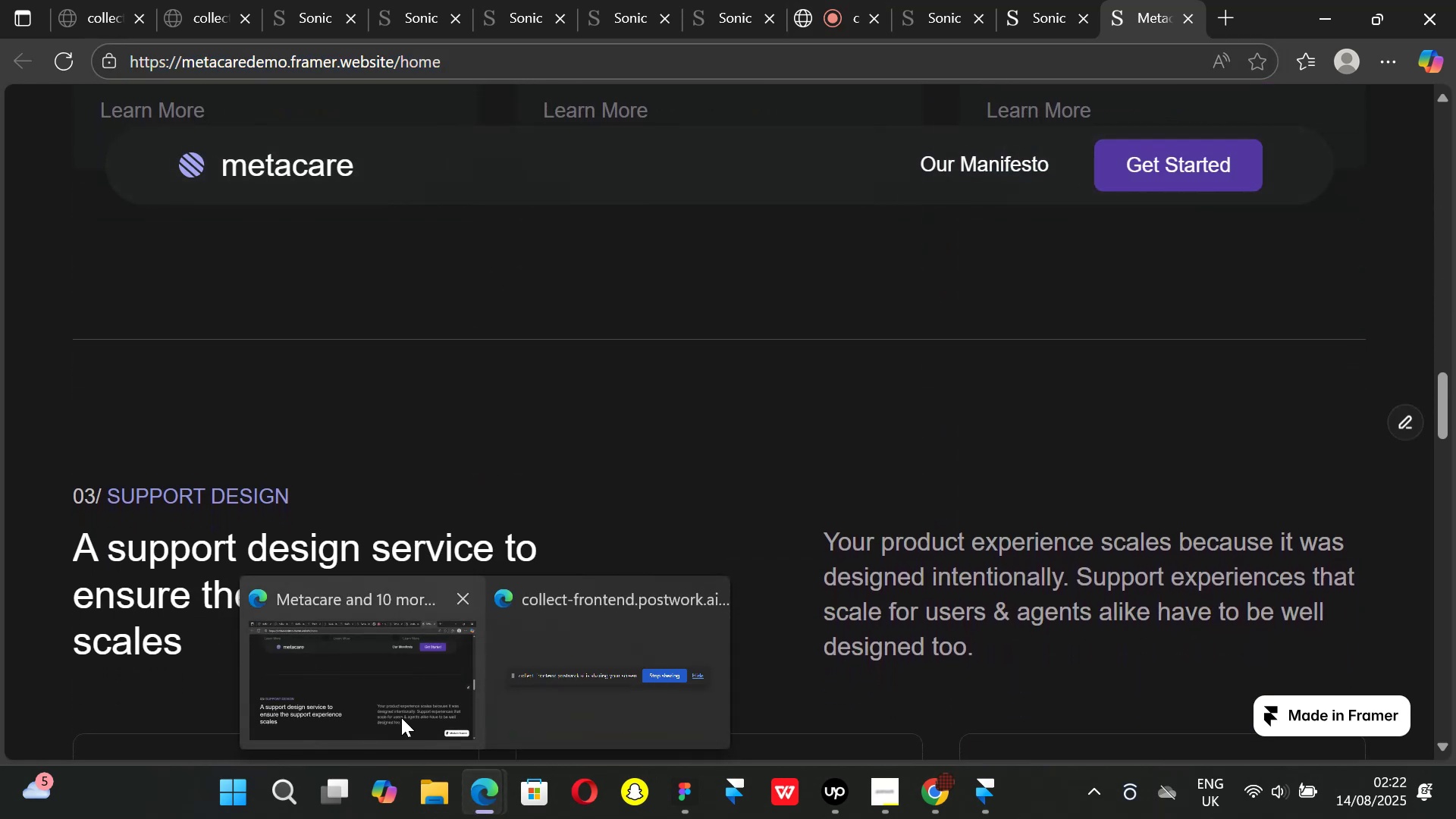 